 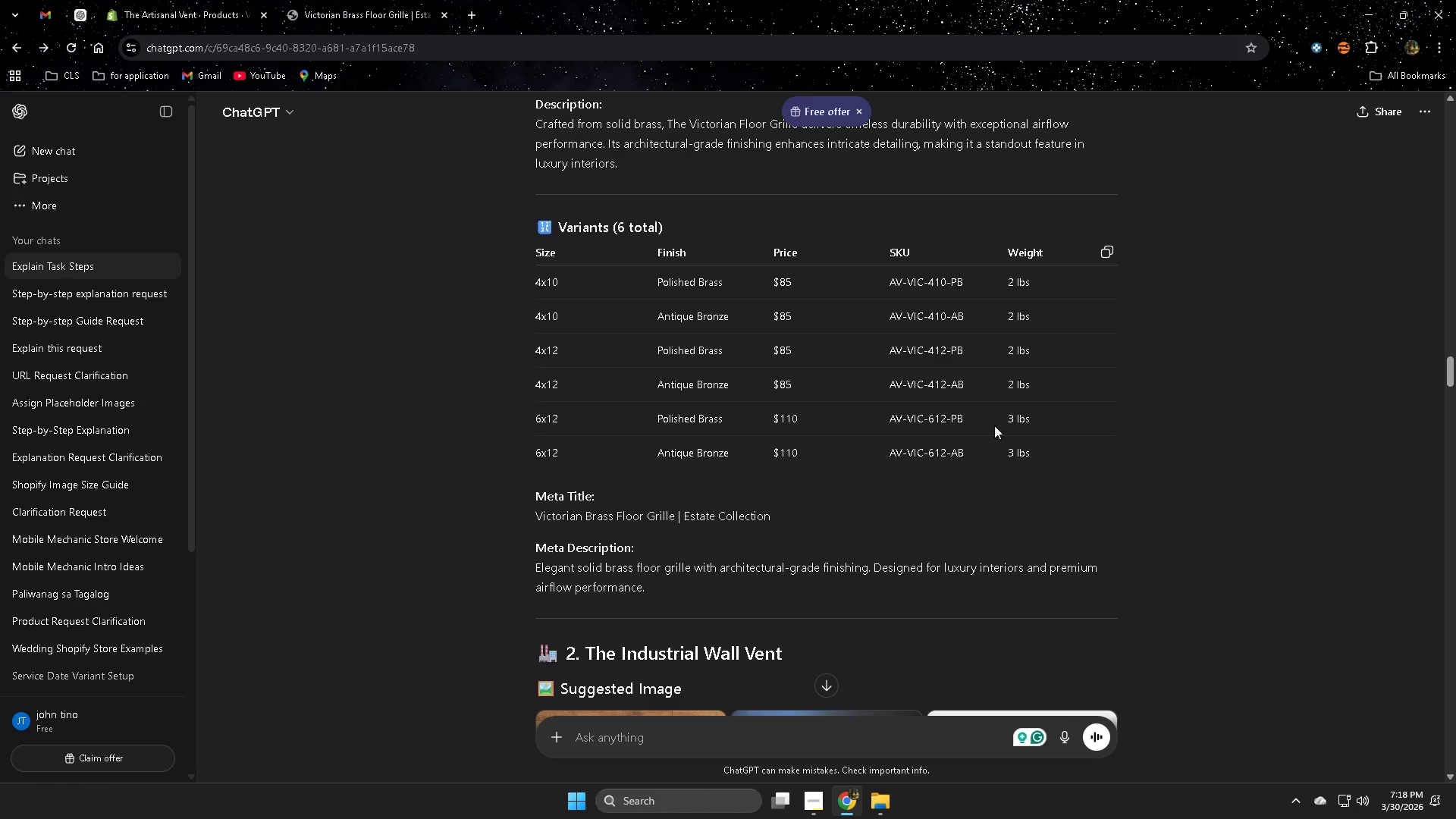 
left_click([474, 16])
 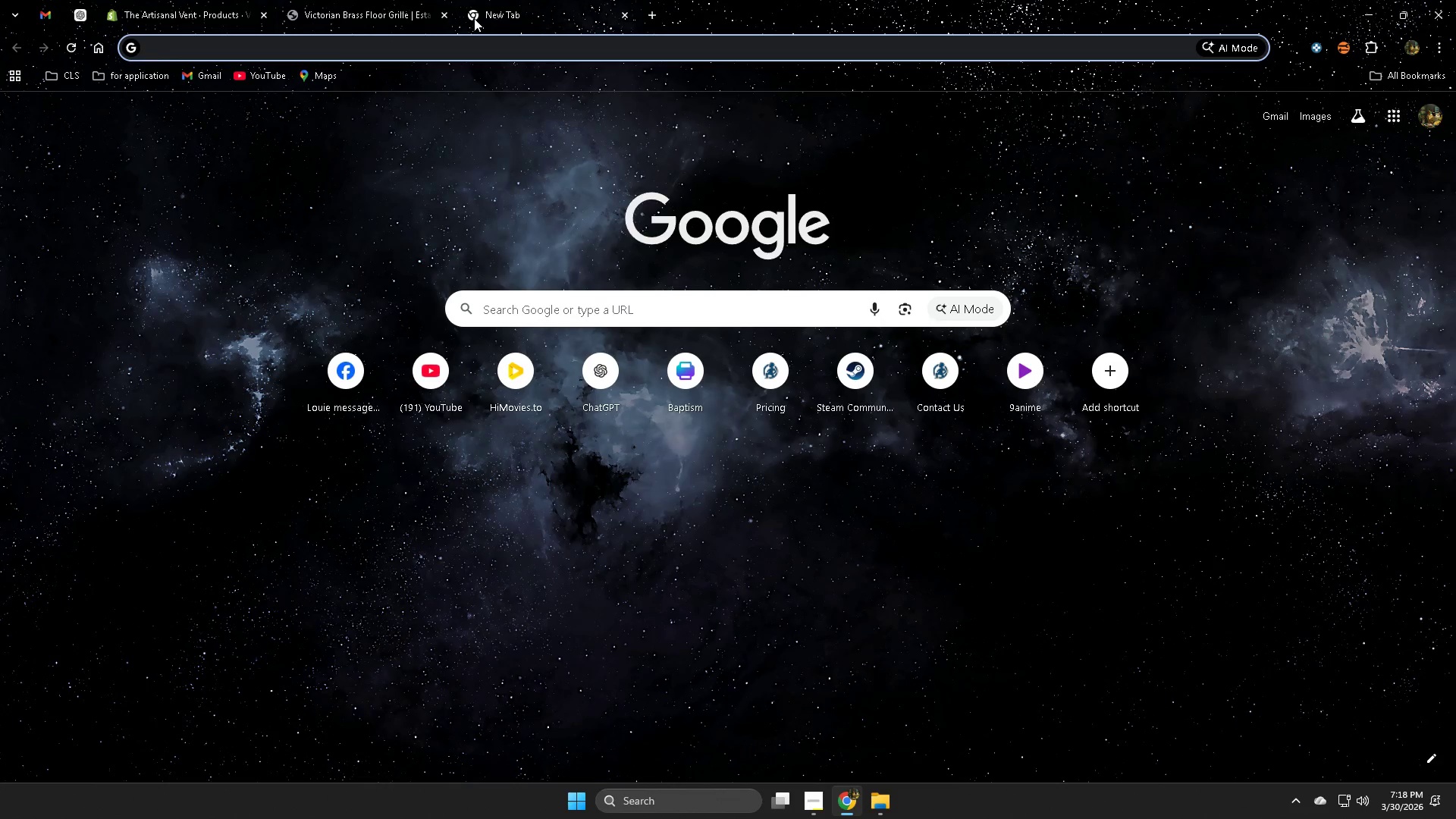 
key(2)
 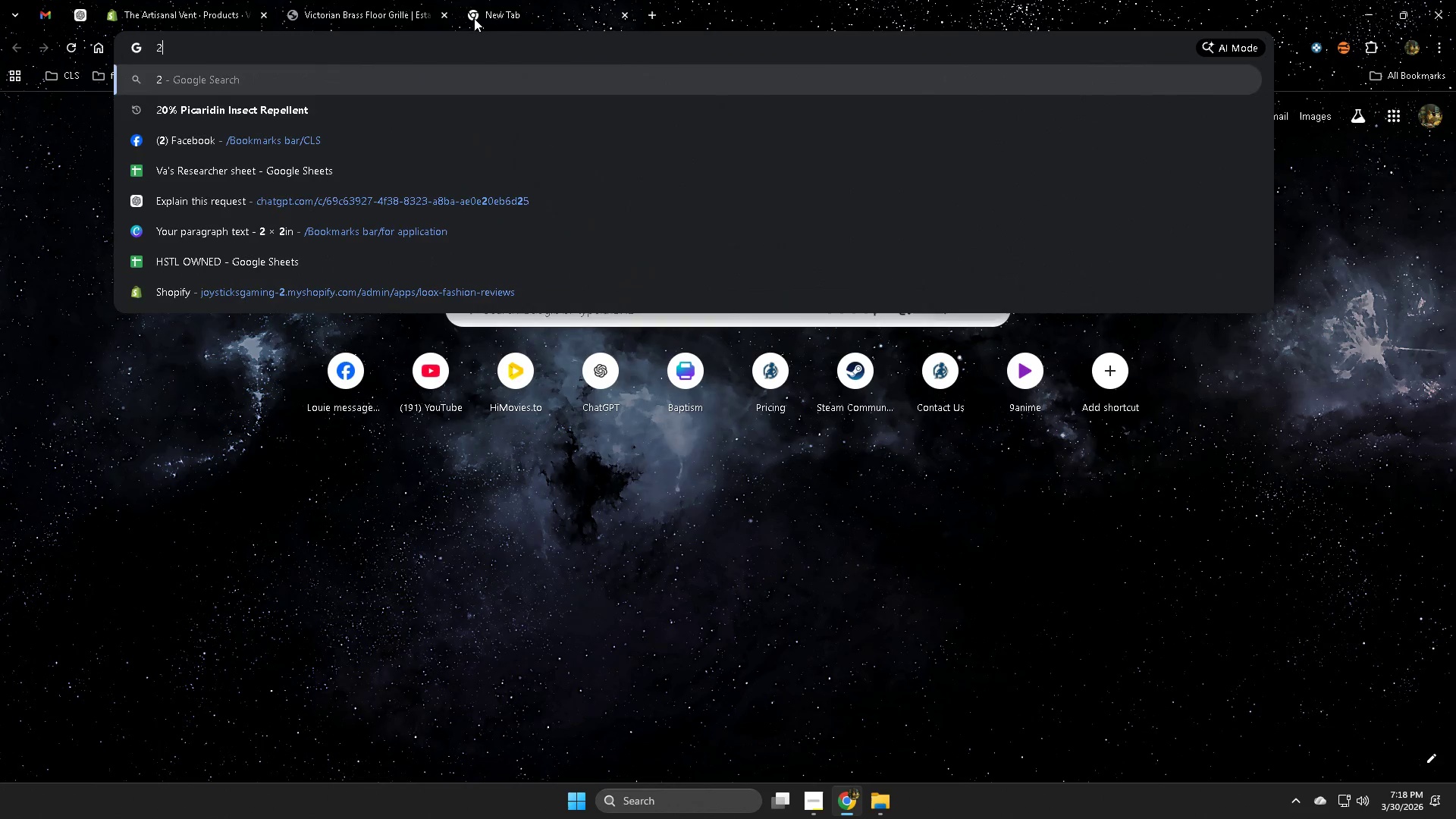 
key(Backspace)
 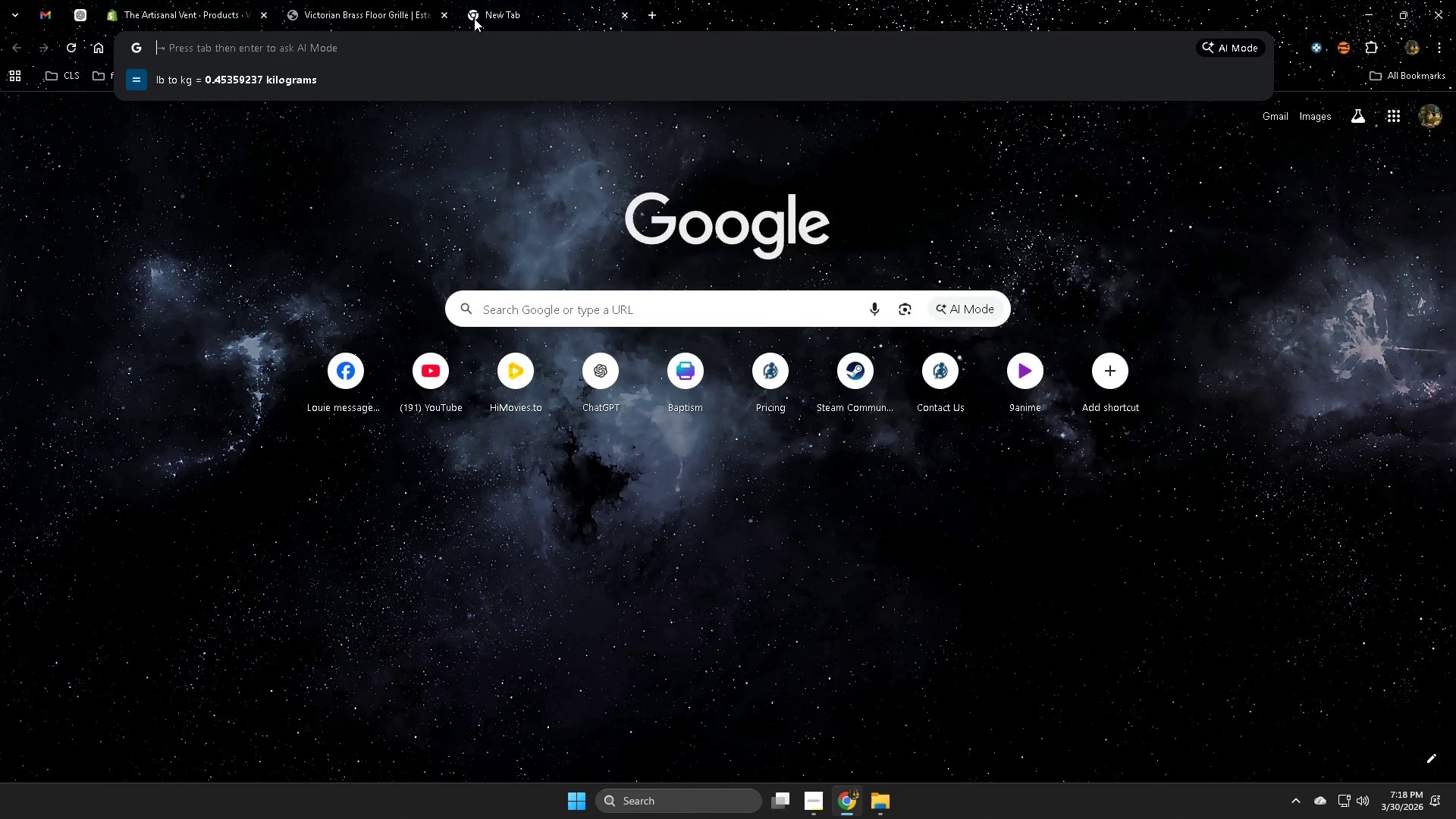 
key(3)
 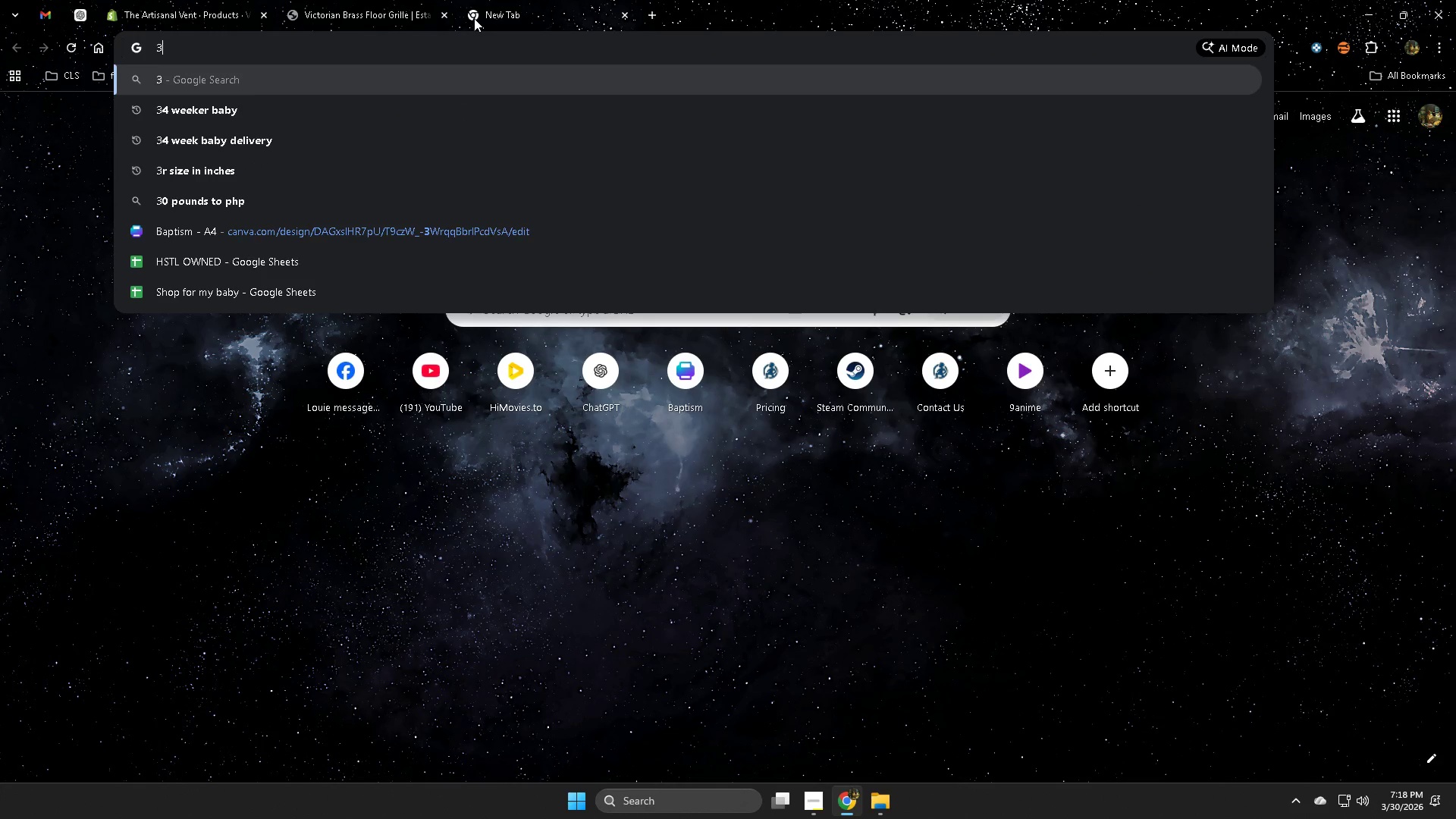 
key(Backspace)
 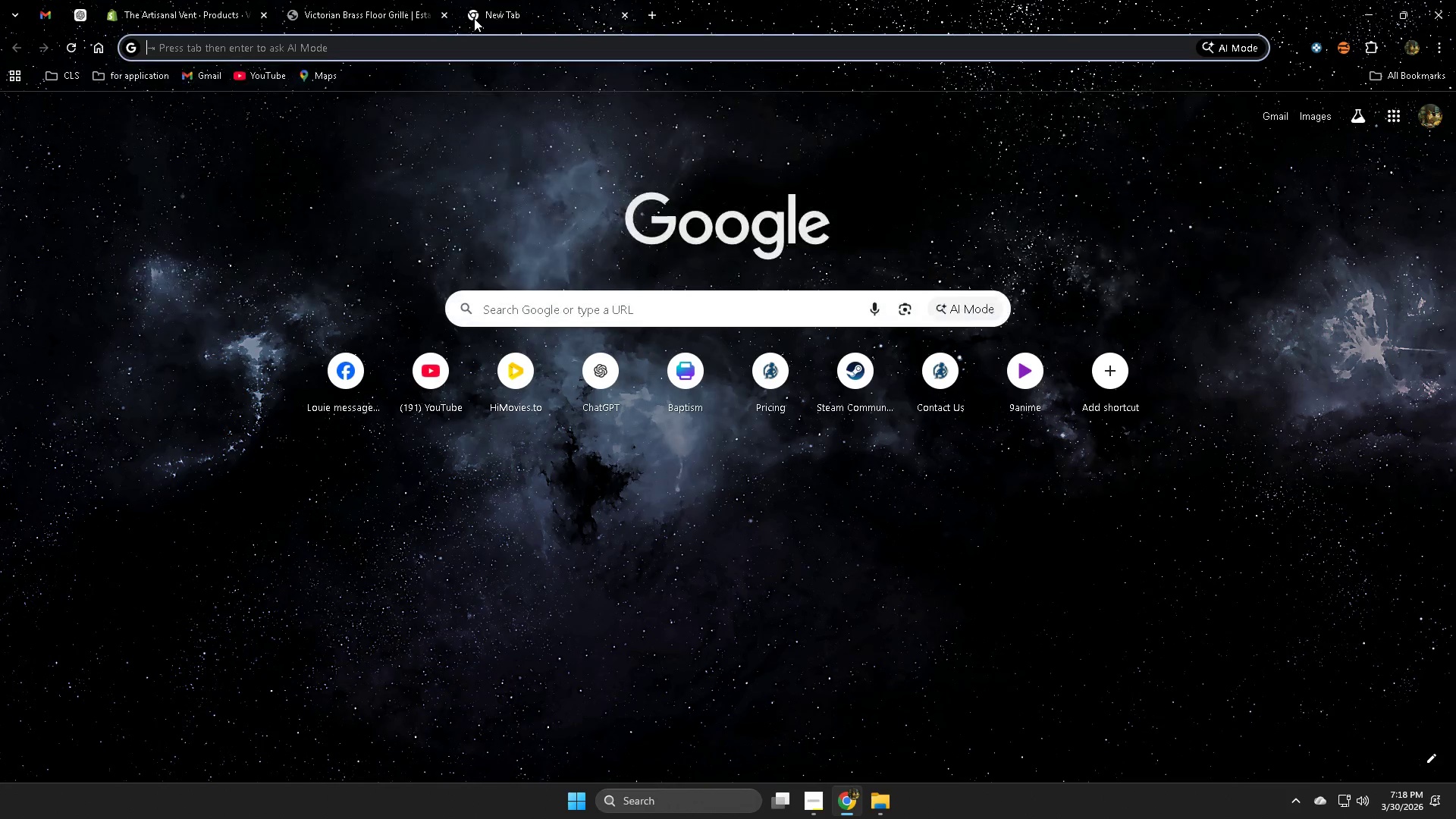 
key(Backspace)
 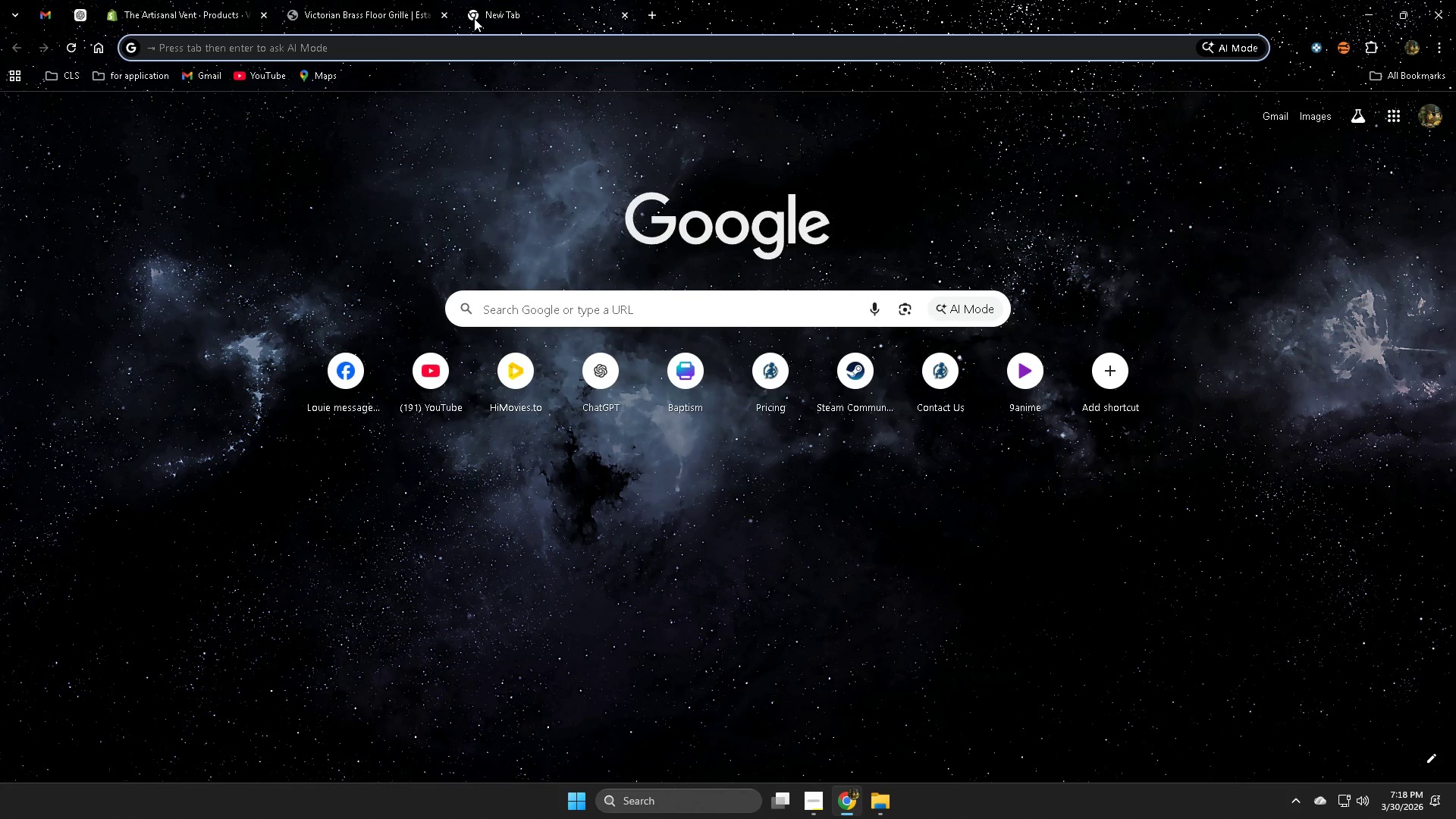 
wait(5.11)
 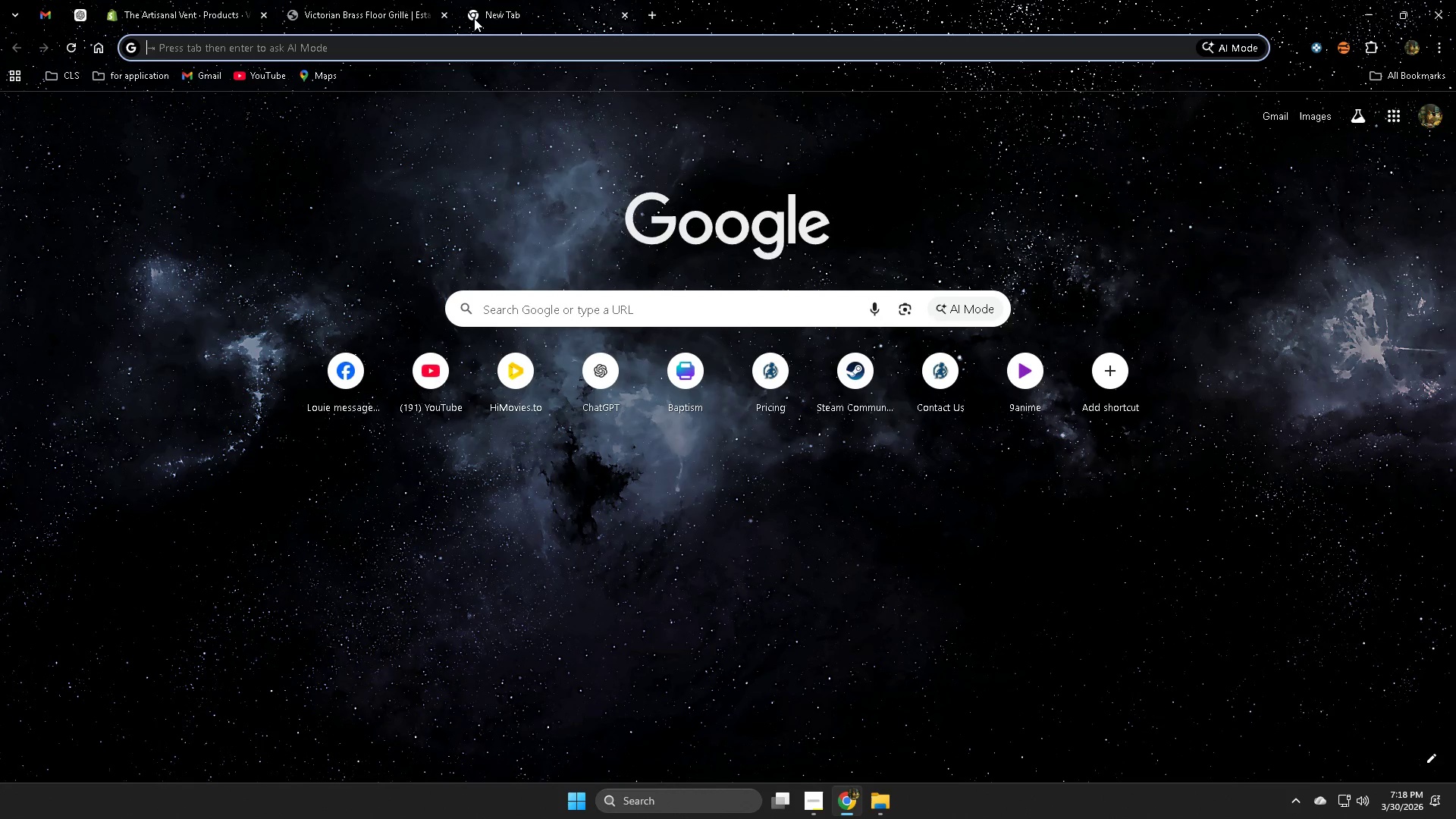 
type(p)
key(Backspace)
key(Backspace)
type(lb)
 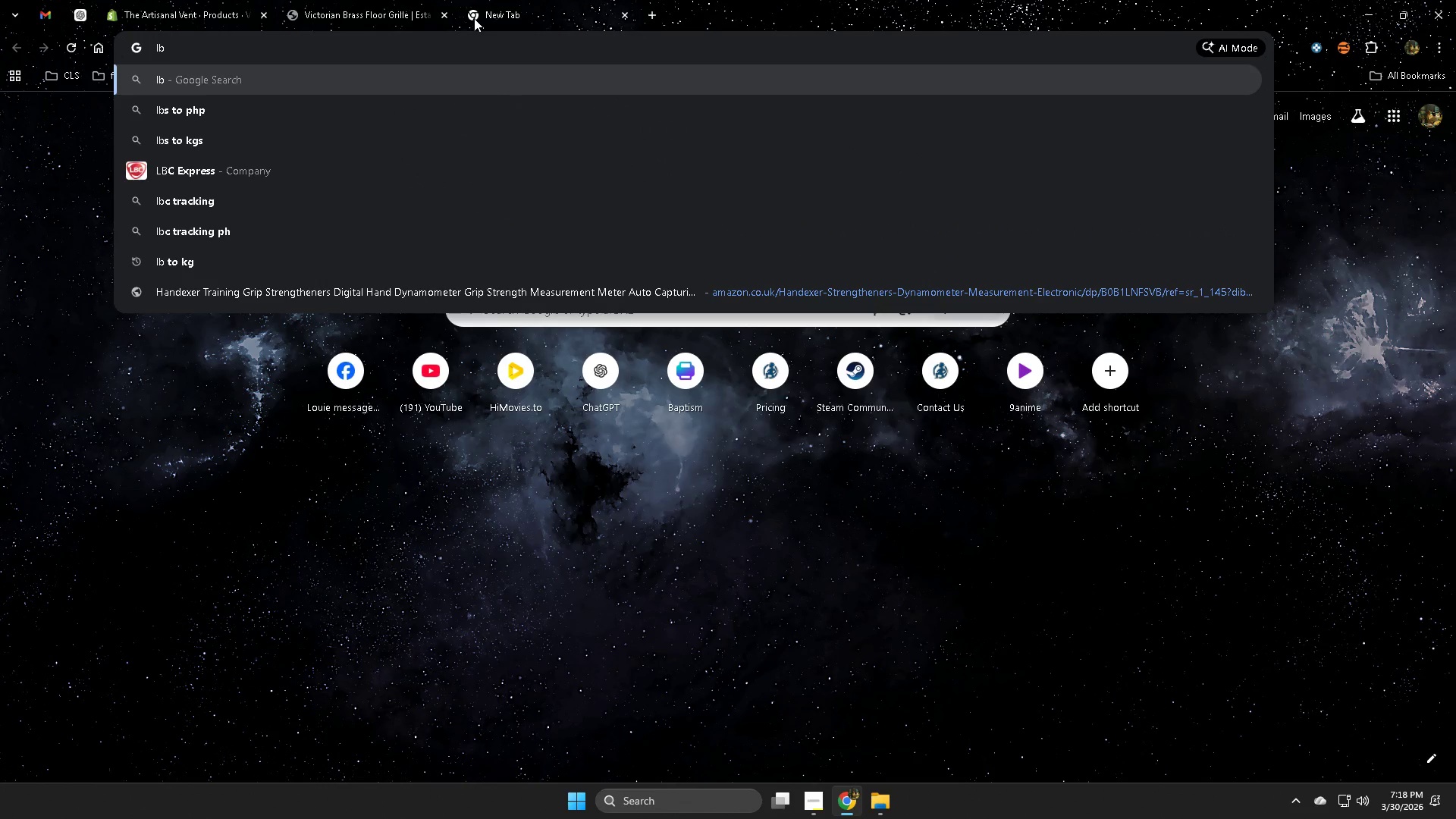 
key(ArrowDown)
 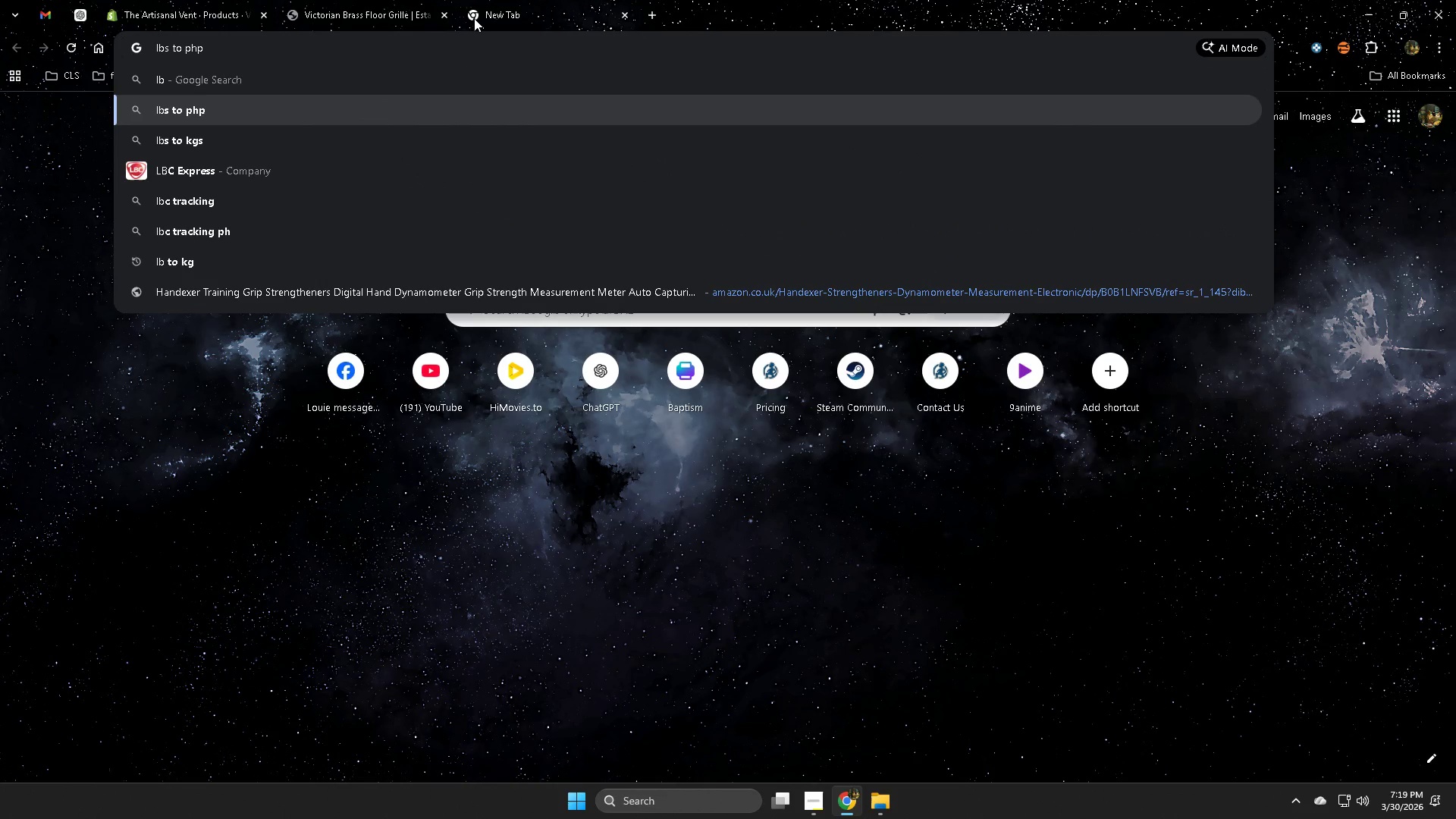 
key(ArrowDown)
 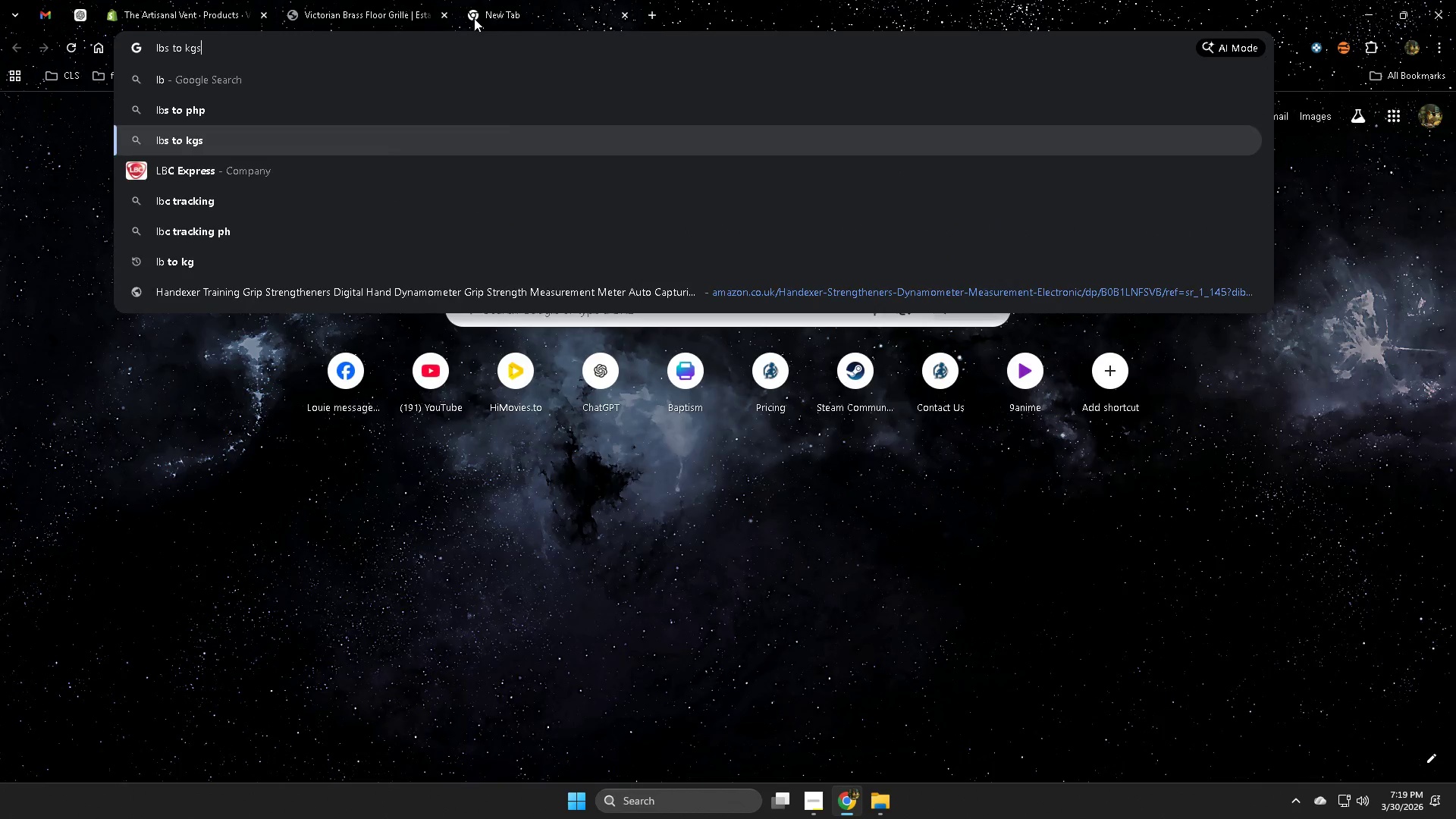 
key(Enter)
 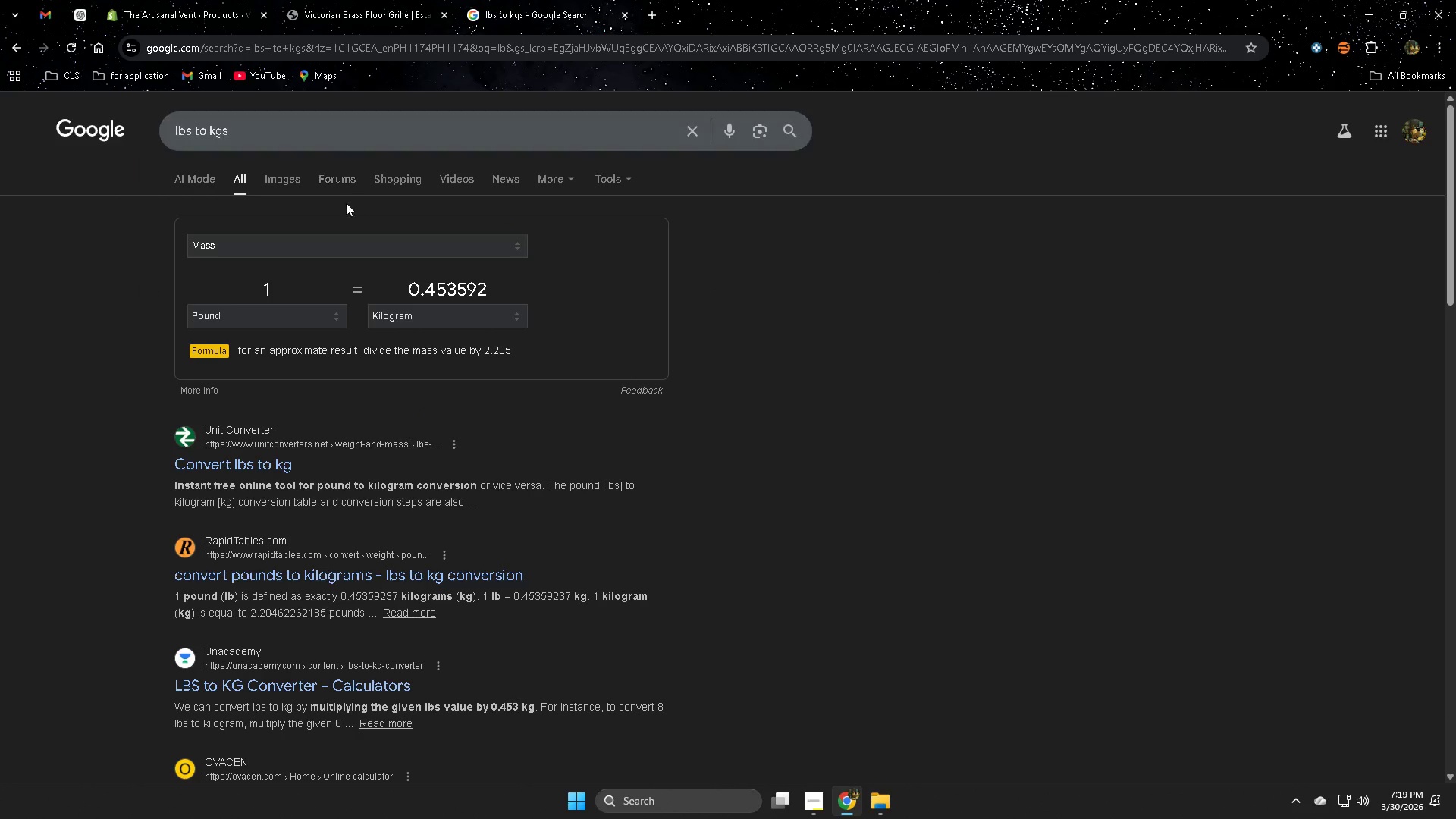 
left_click_drag(start_coordinate=[290, 294], to_coordinate=[229, 295])
 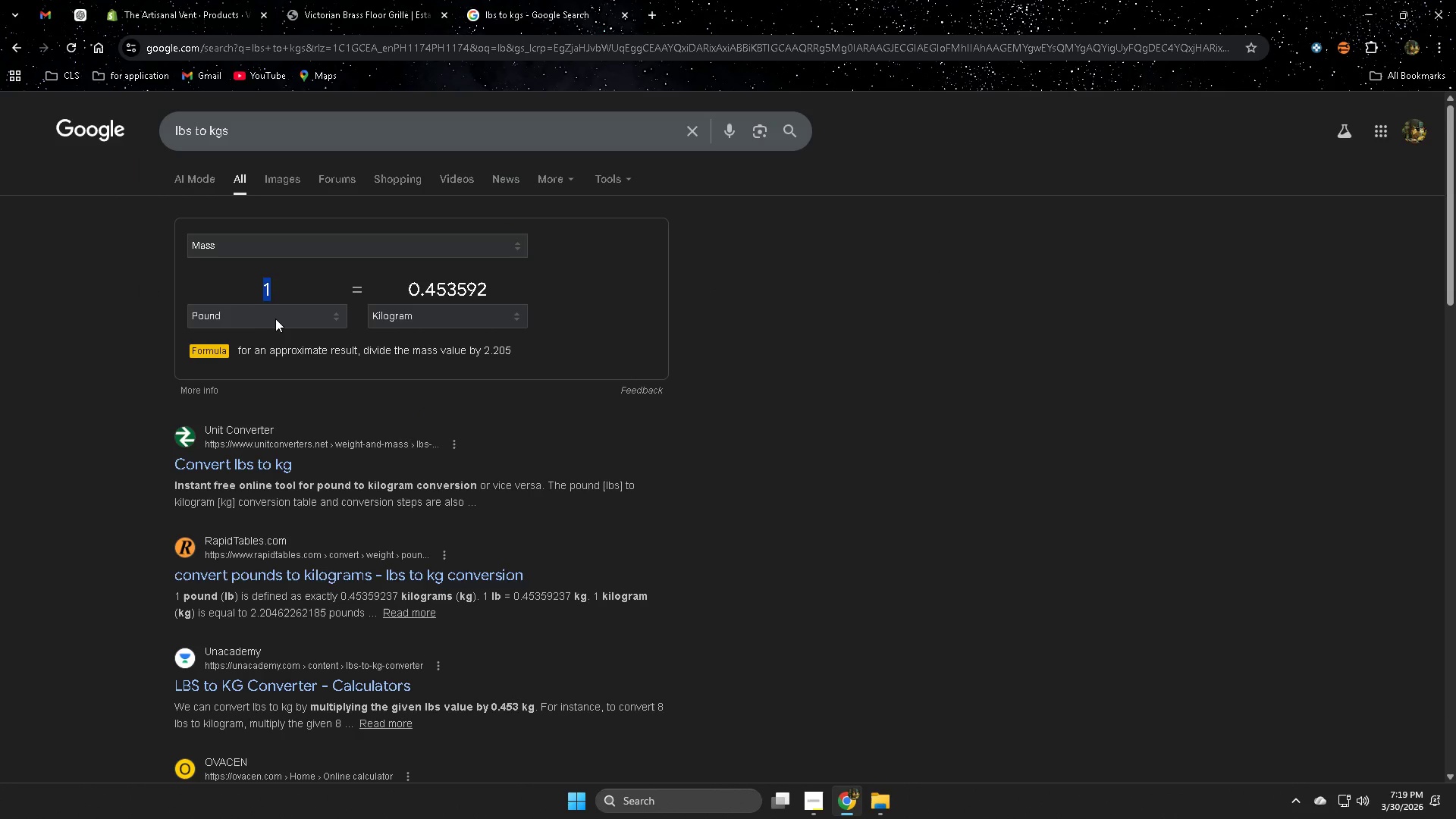 
key(3)
 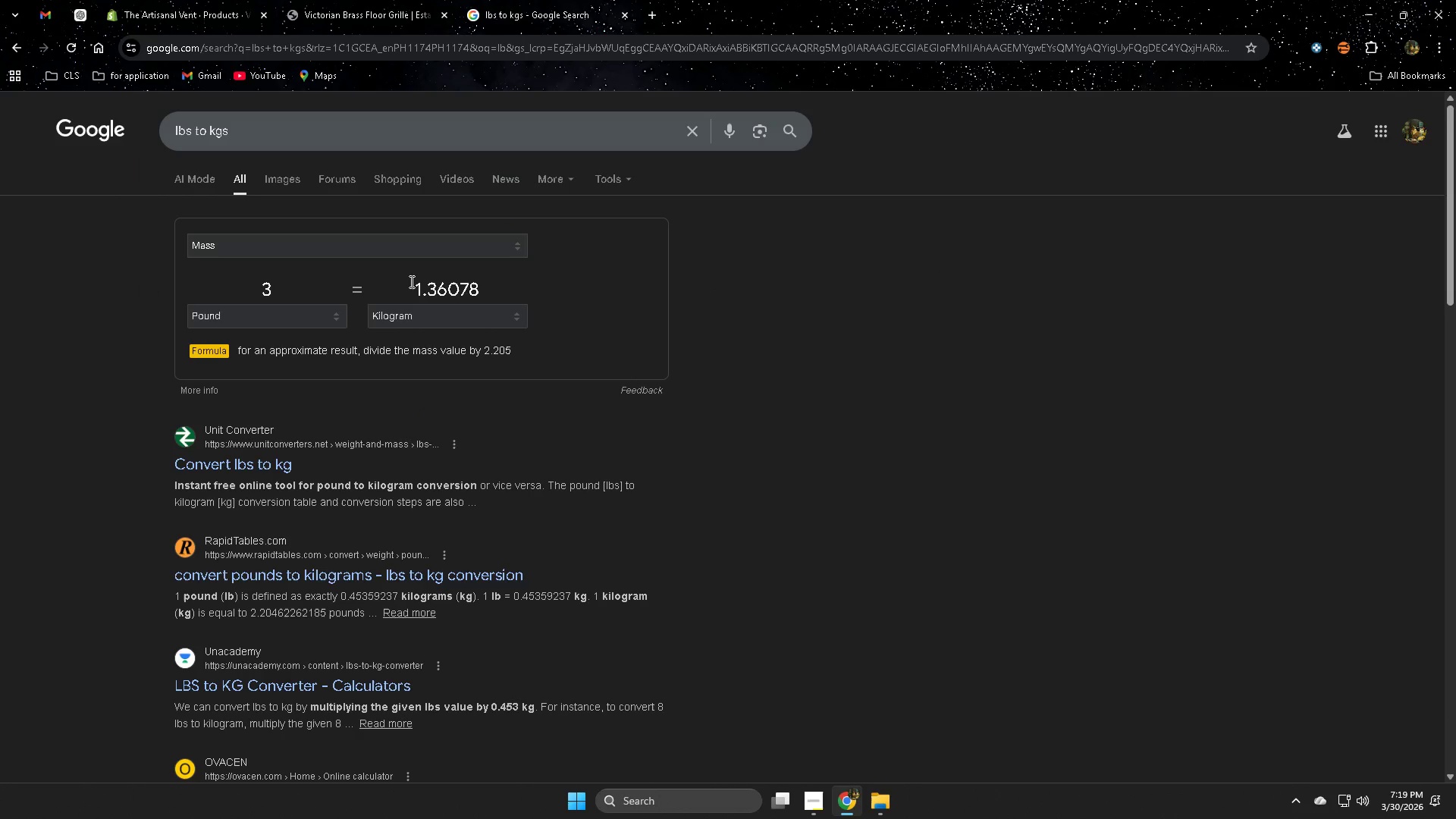 
left_click_drag(start_coordinate=[411, 281], to_coordinate=[434, 284])
 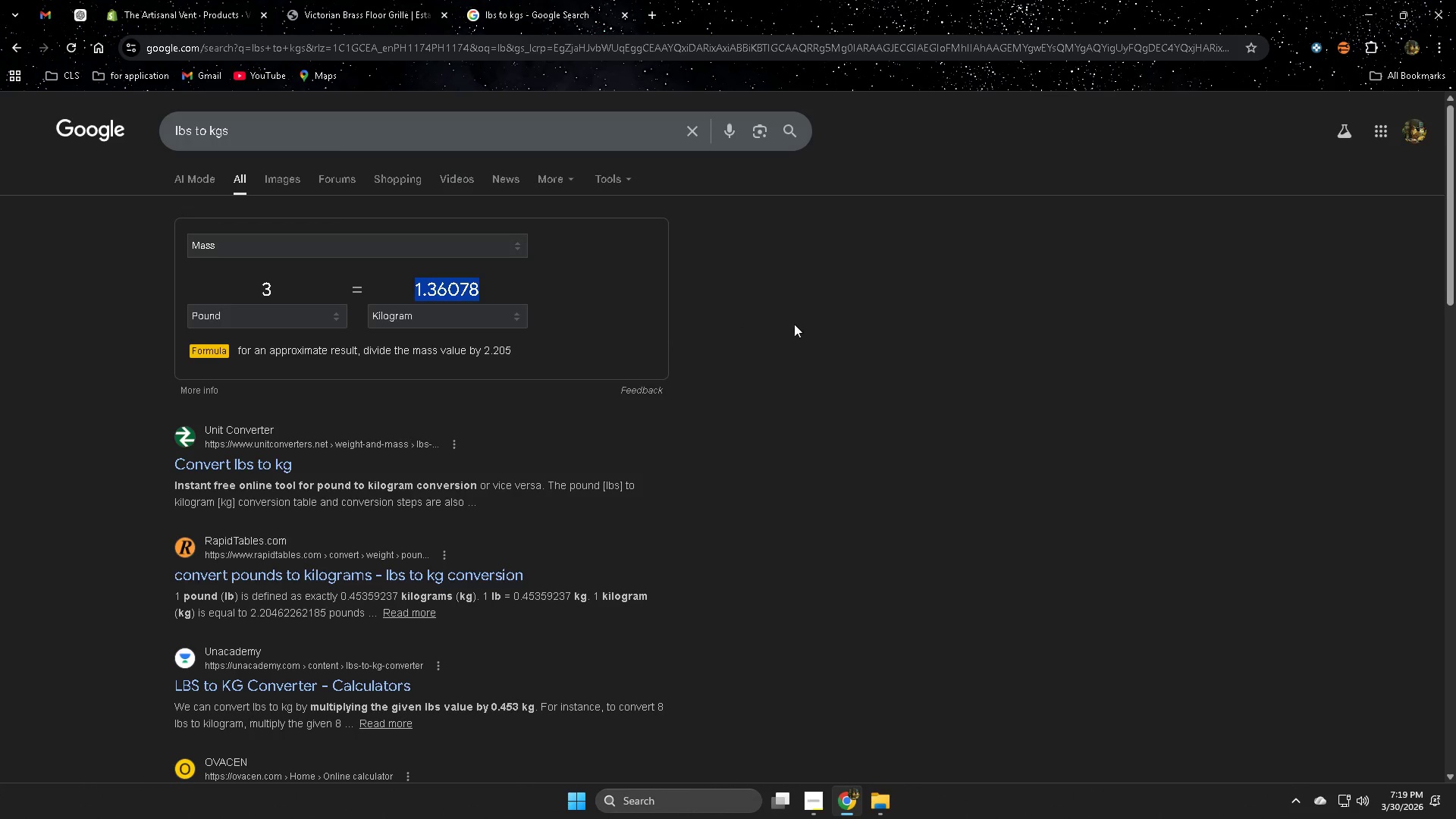 
key(Control+C)
 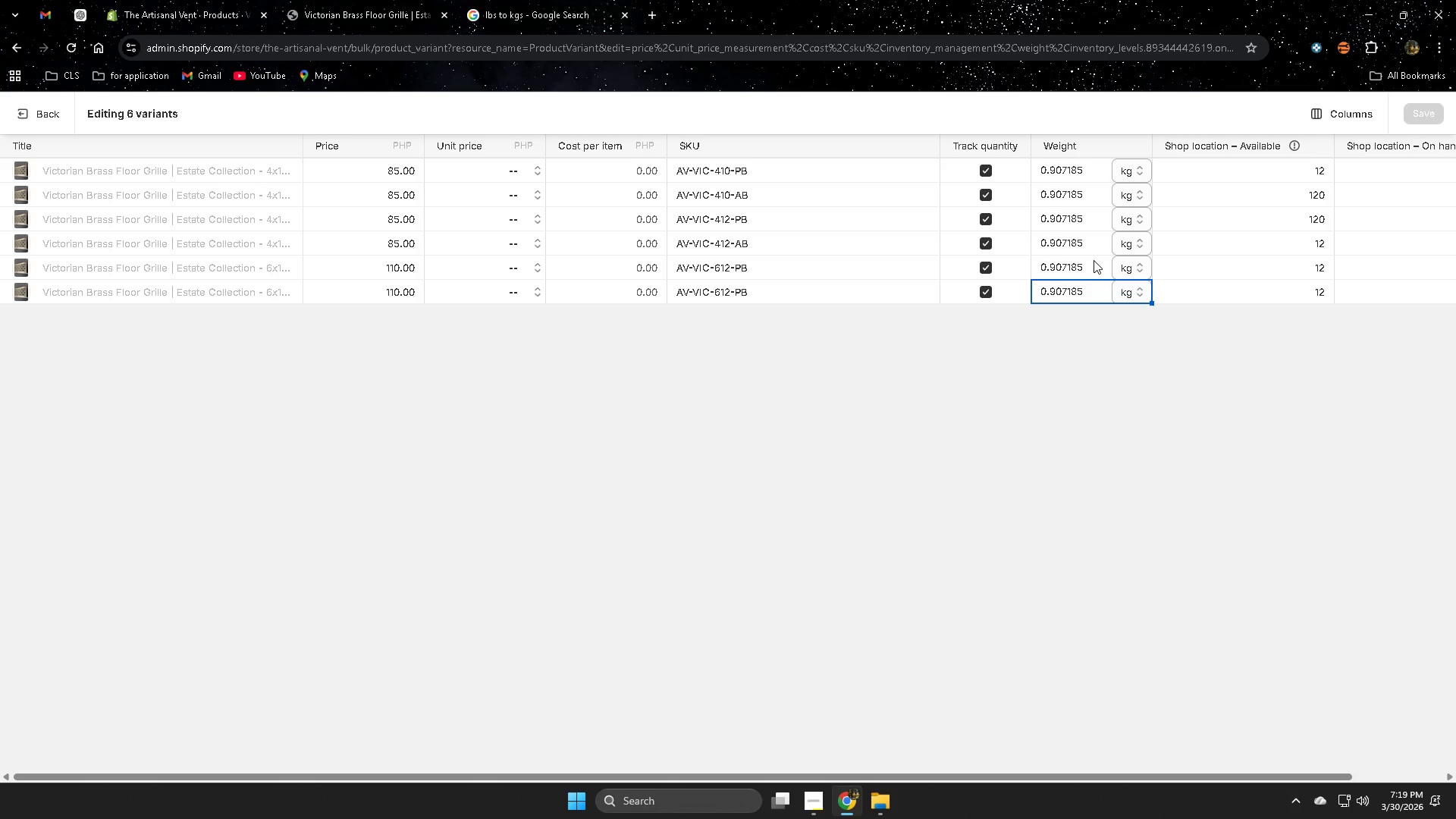 
wait(5.2)
 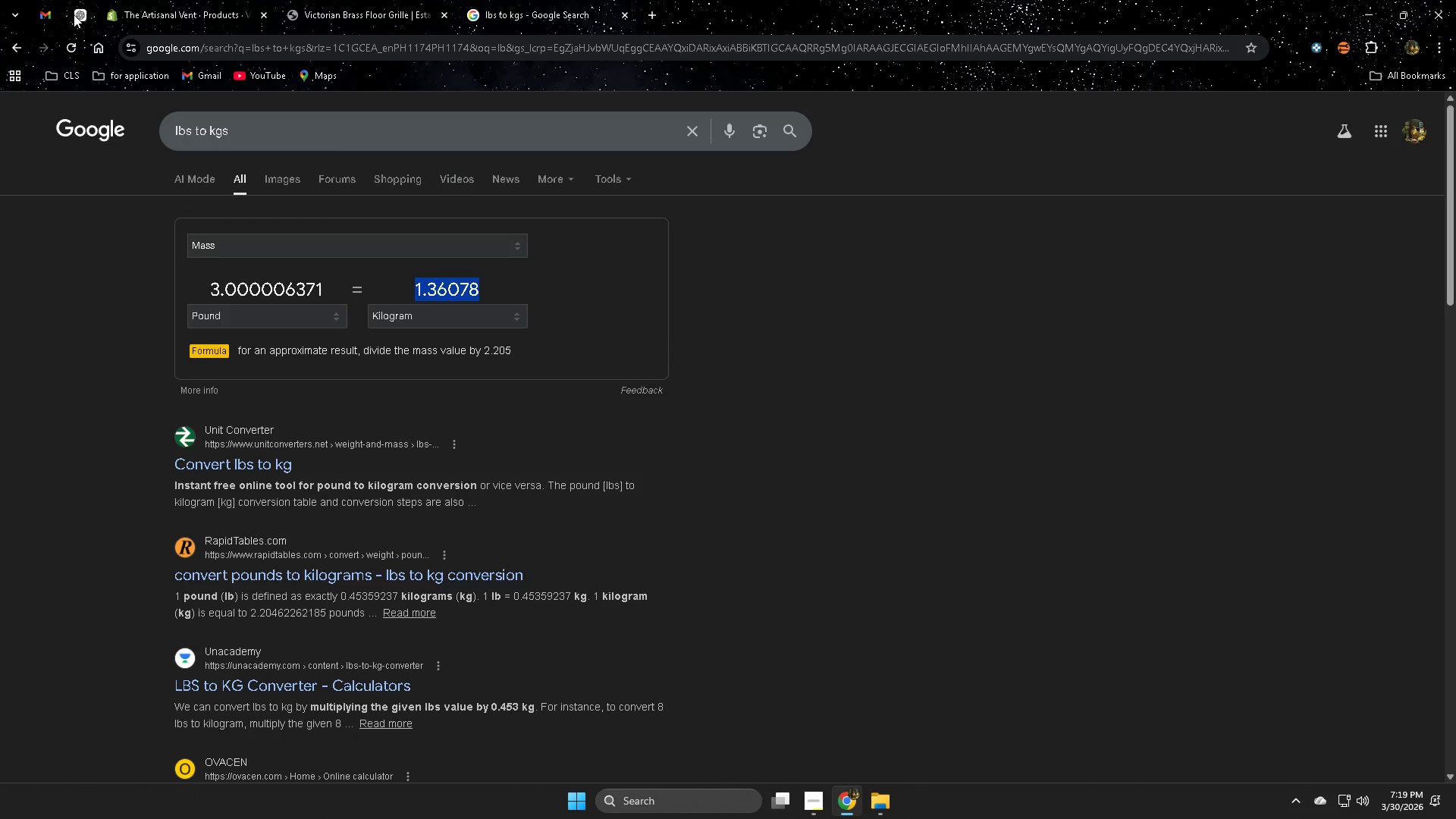 
double_click([1094, 265])
 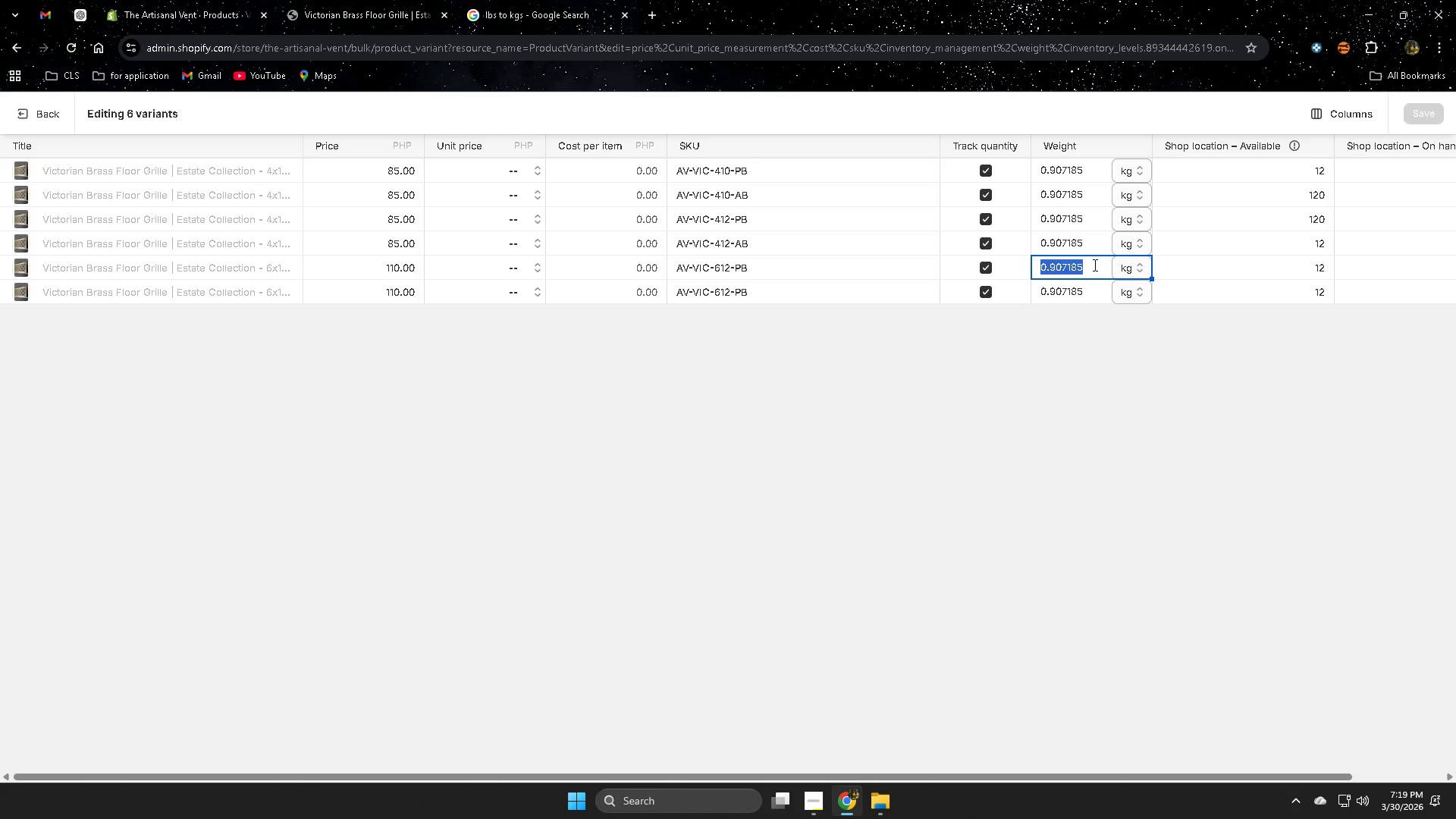 
key(Control+ControlLeft)
 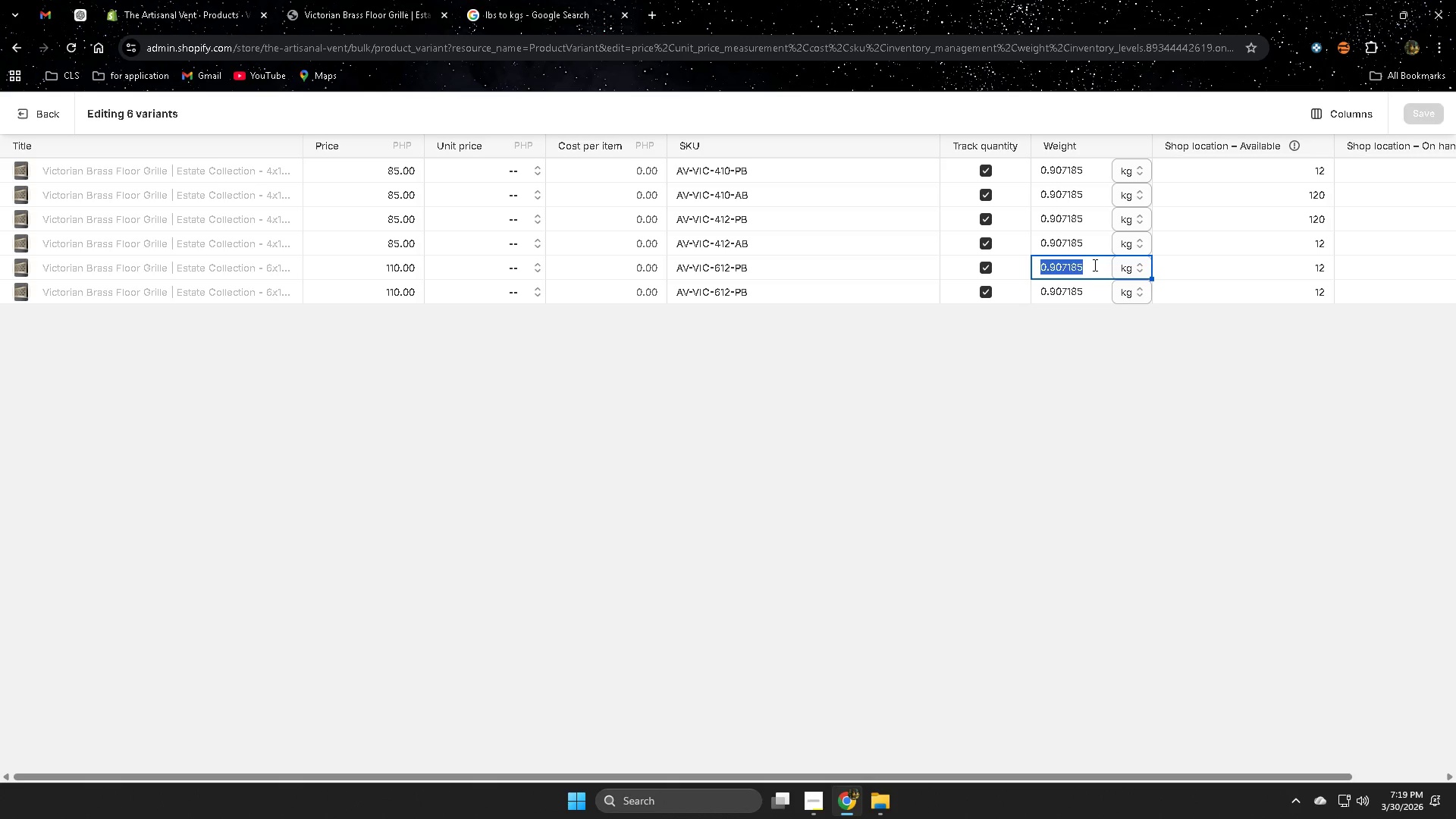 
key(Control+V)
 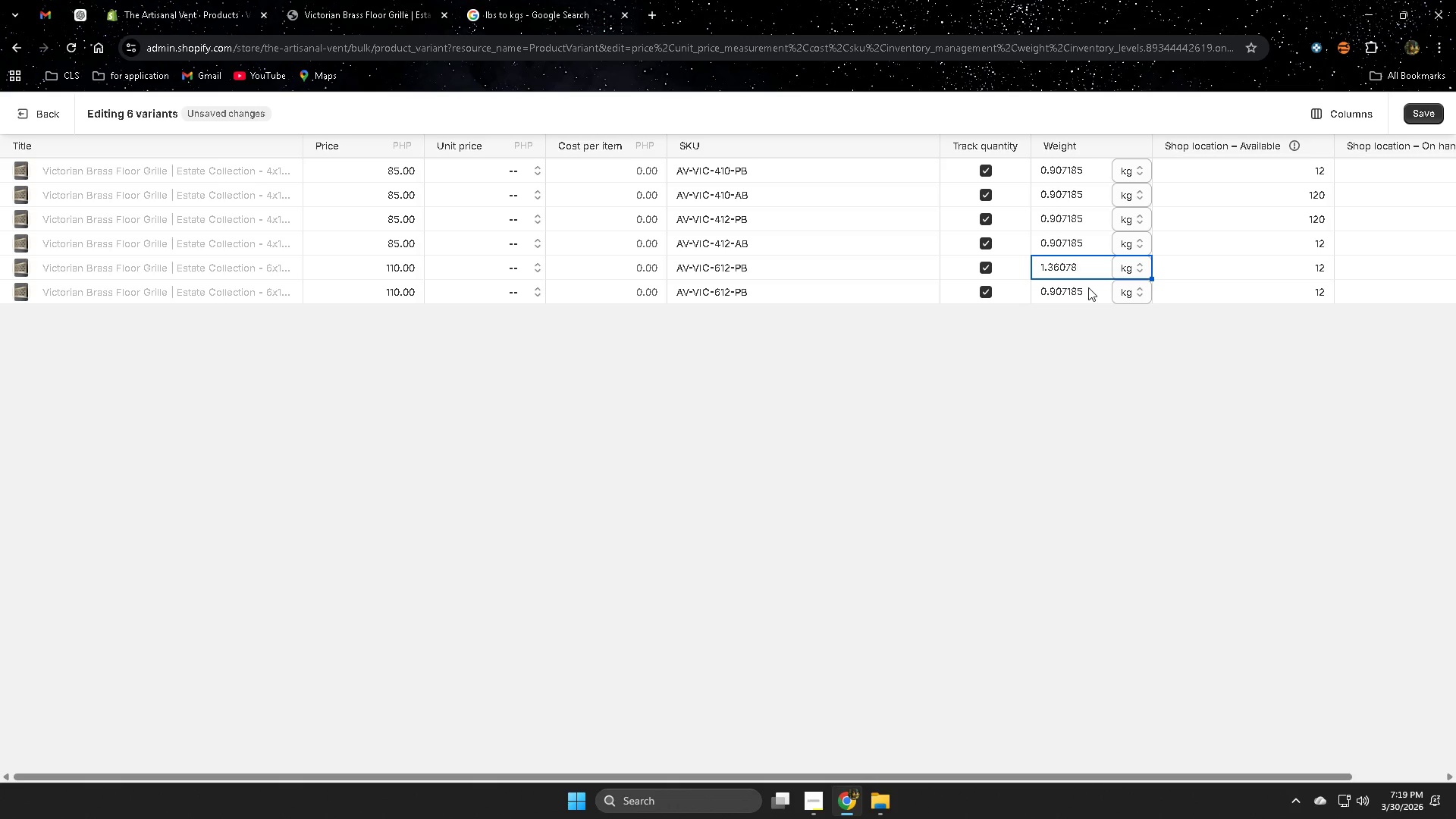 
double_click([1088, 287])
 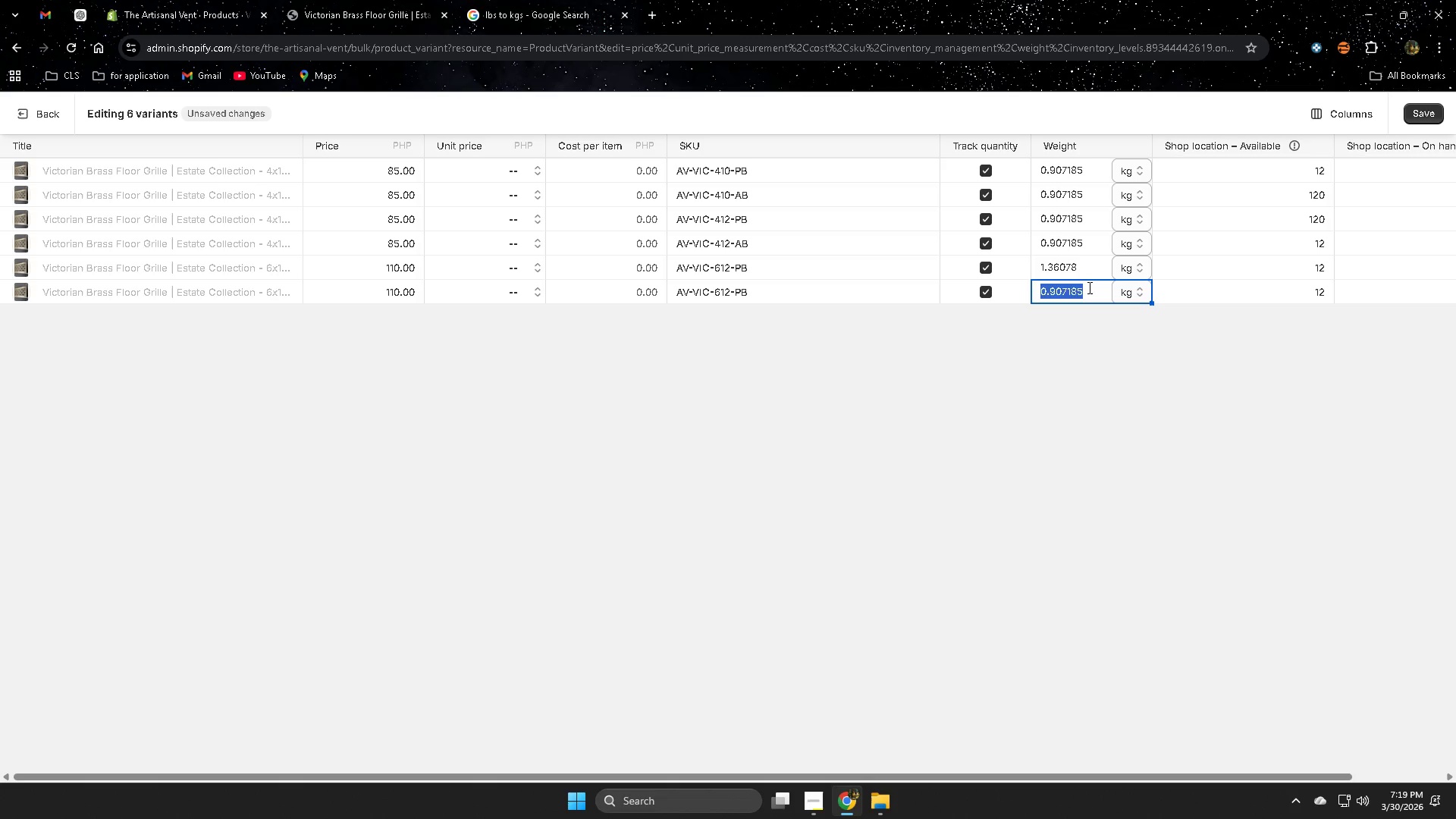 
key(Control+ControlLeft)
 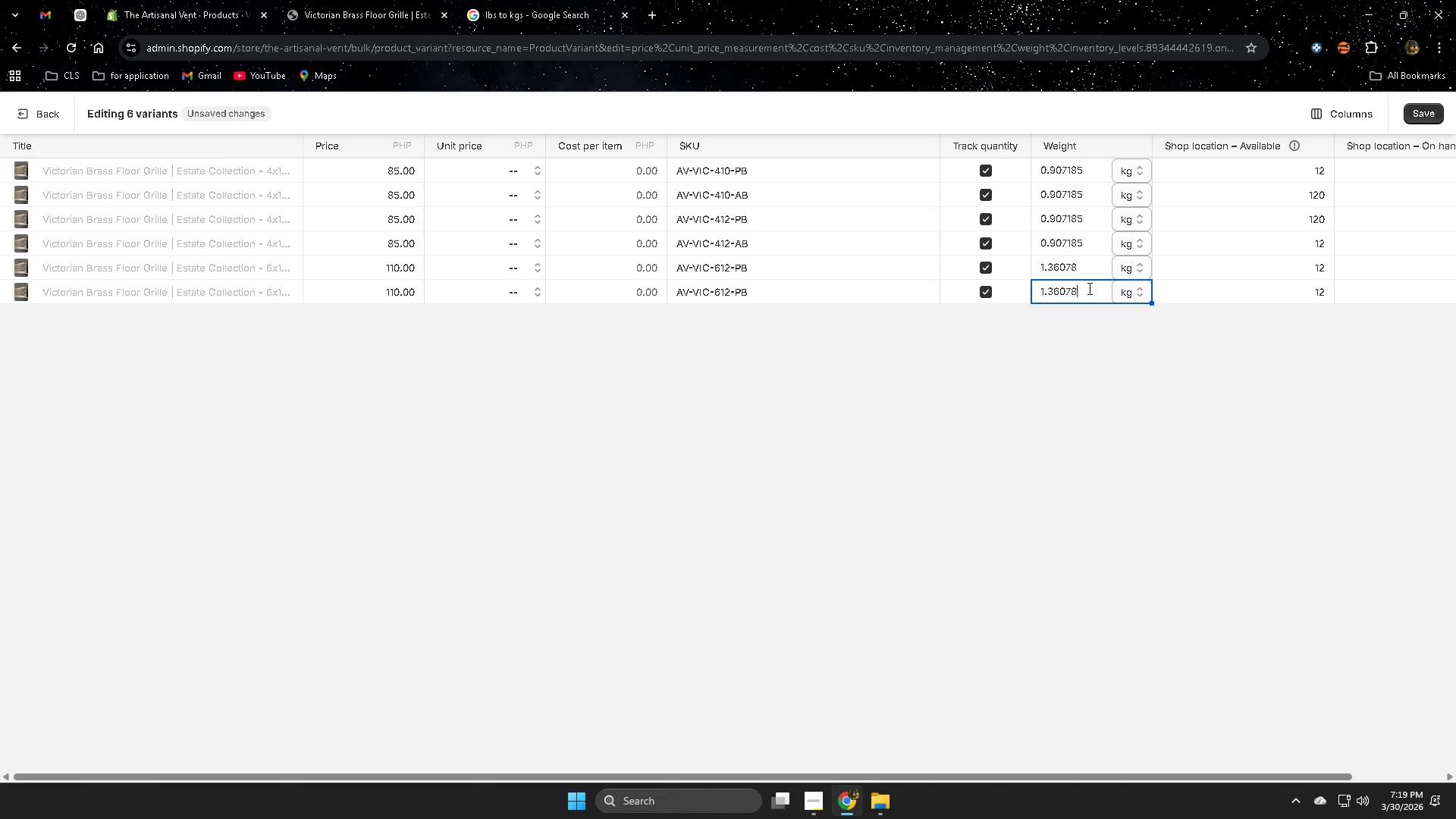 
key(Control+V)
 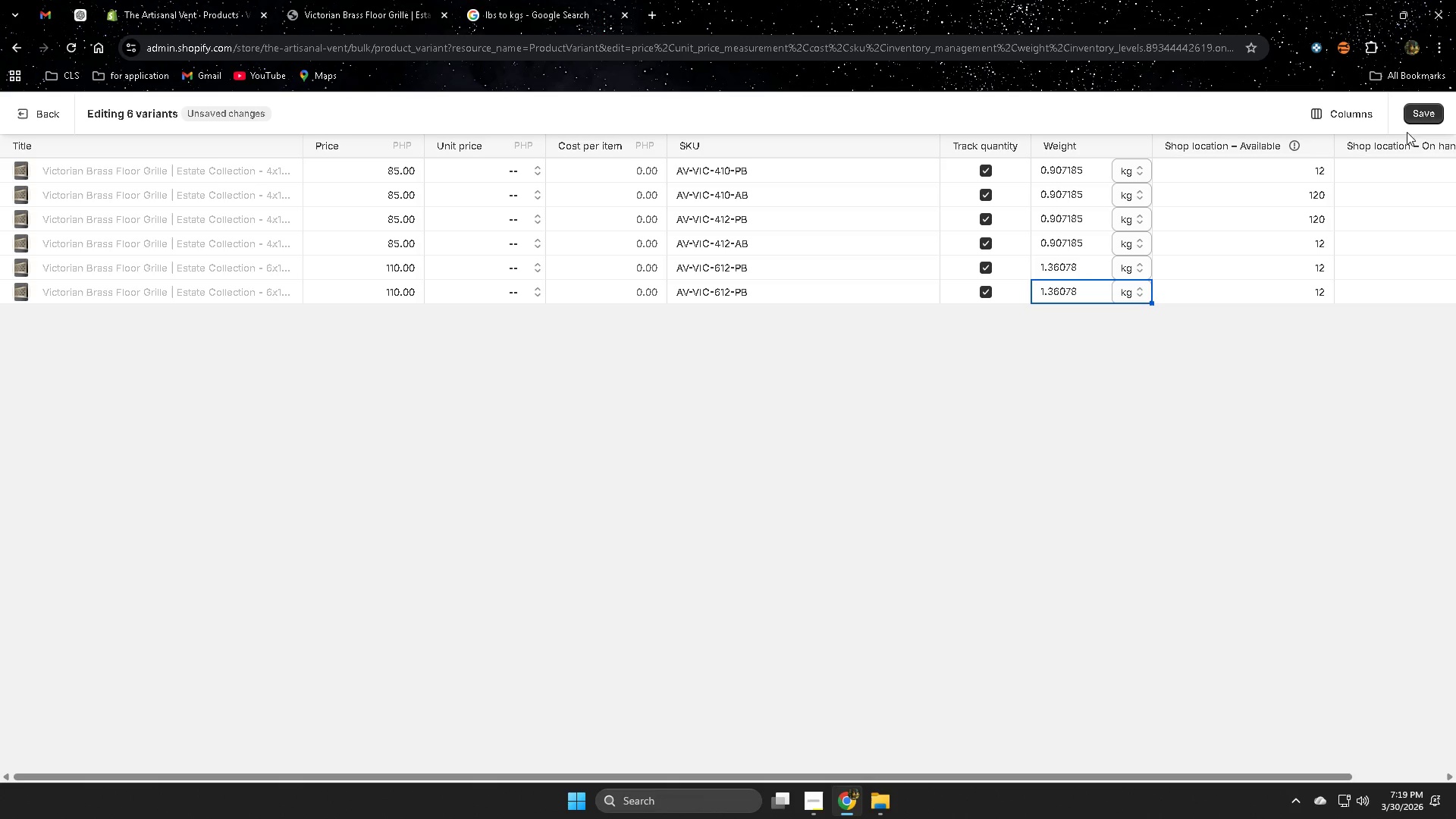 
left_click([1412, 121])
 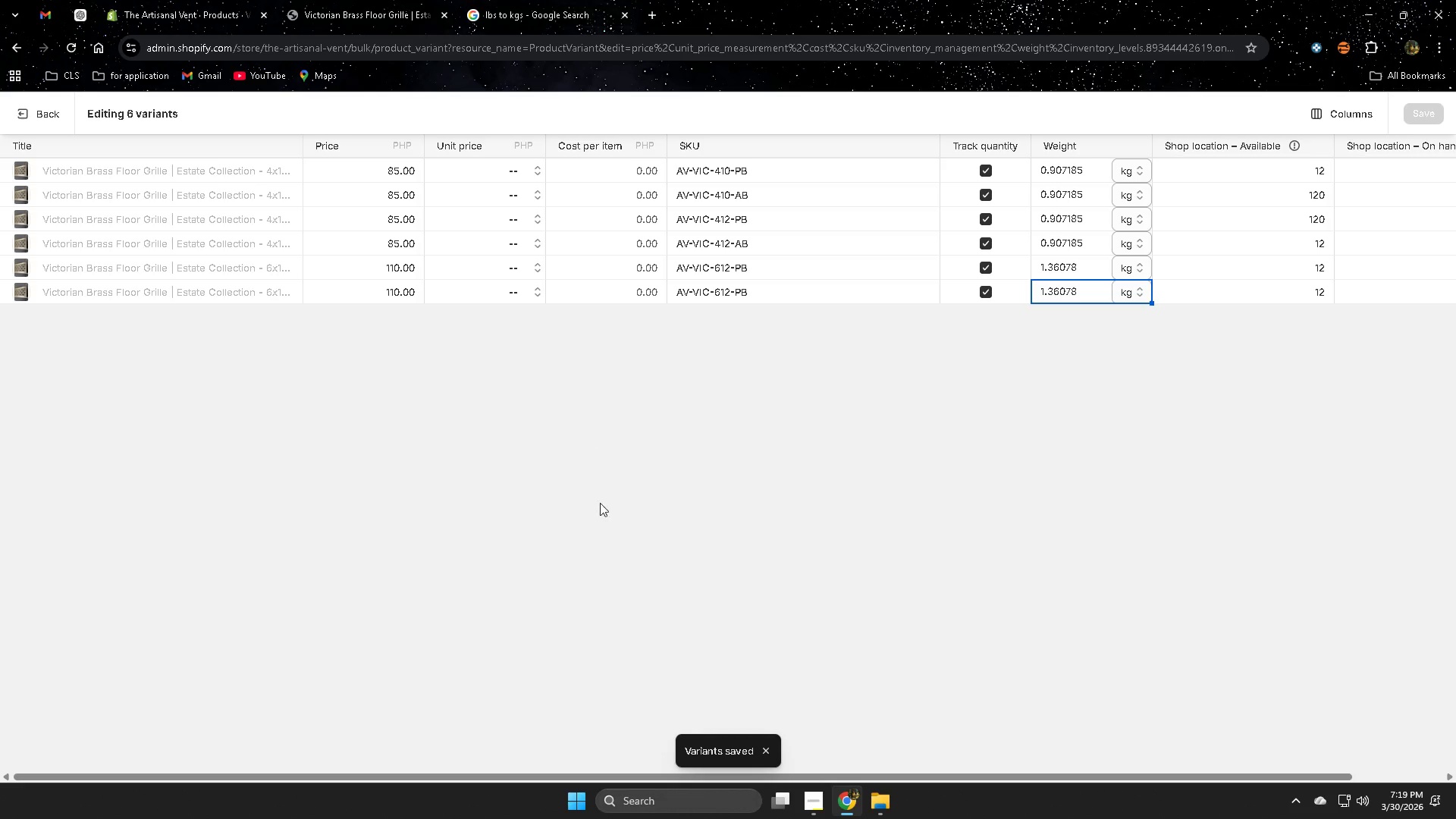 
left_click_drag(start_coordinate=[670, 774], to_coordinate=[360, 773])
 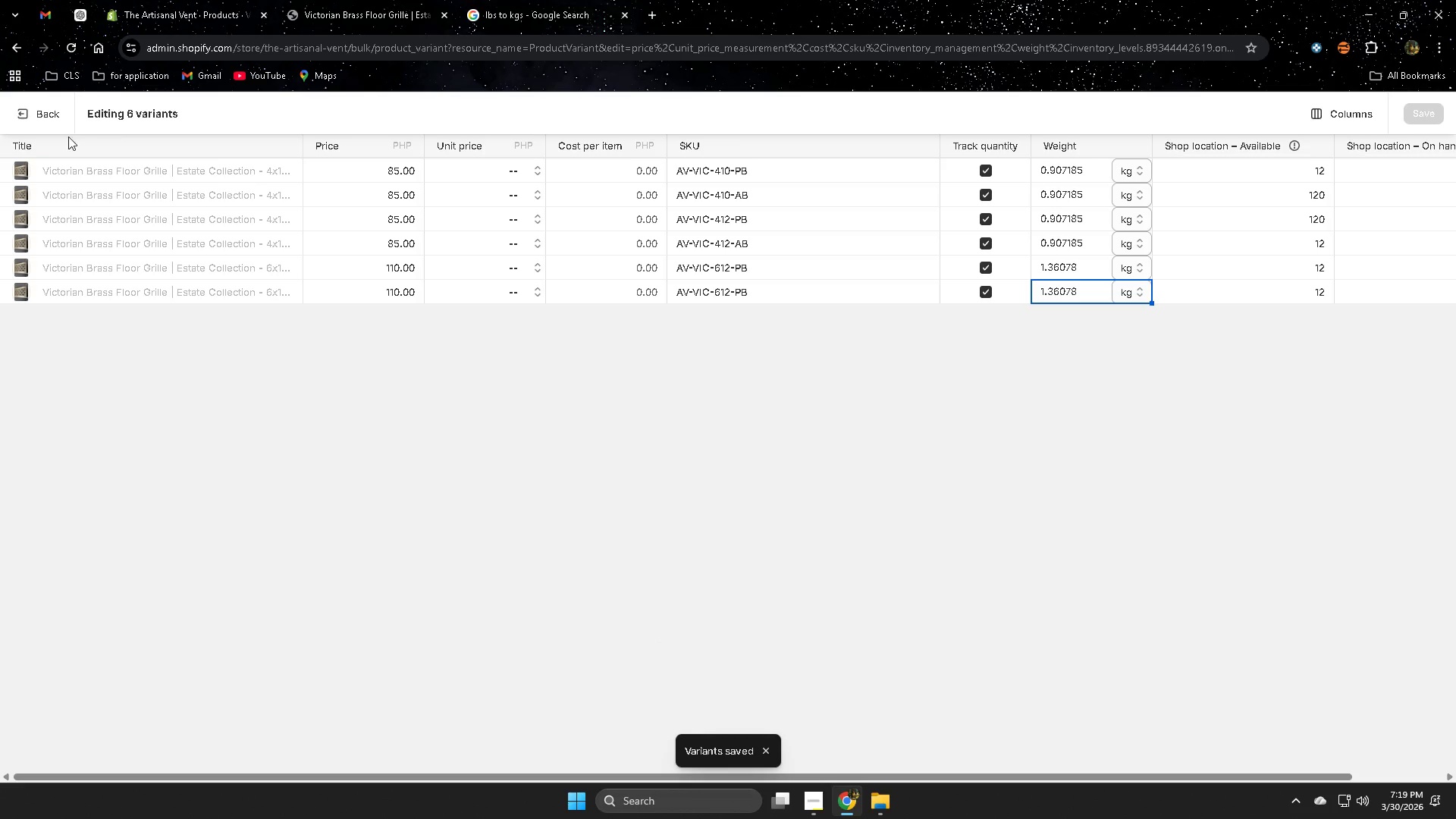 
left_click([38, 118])
 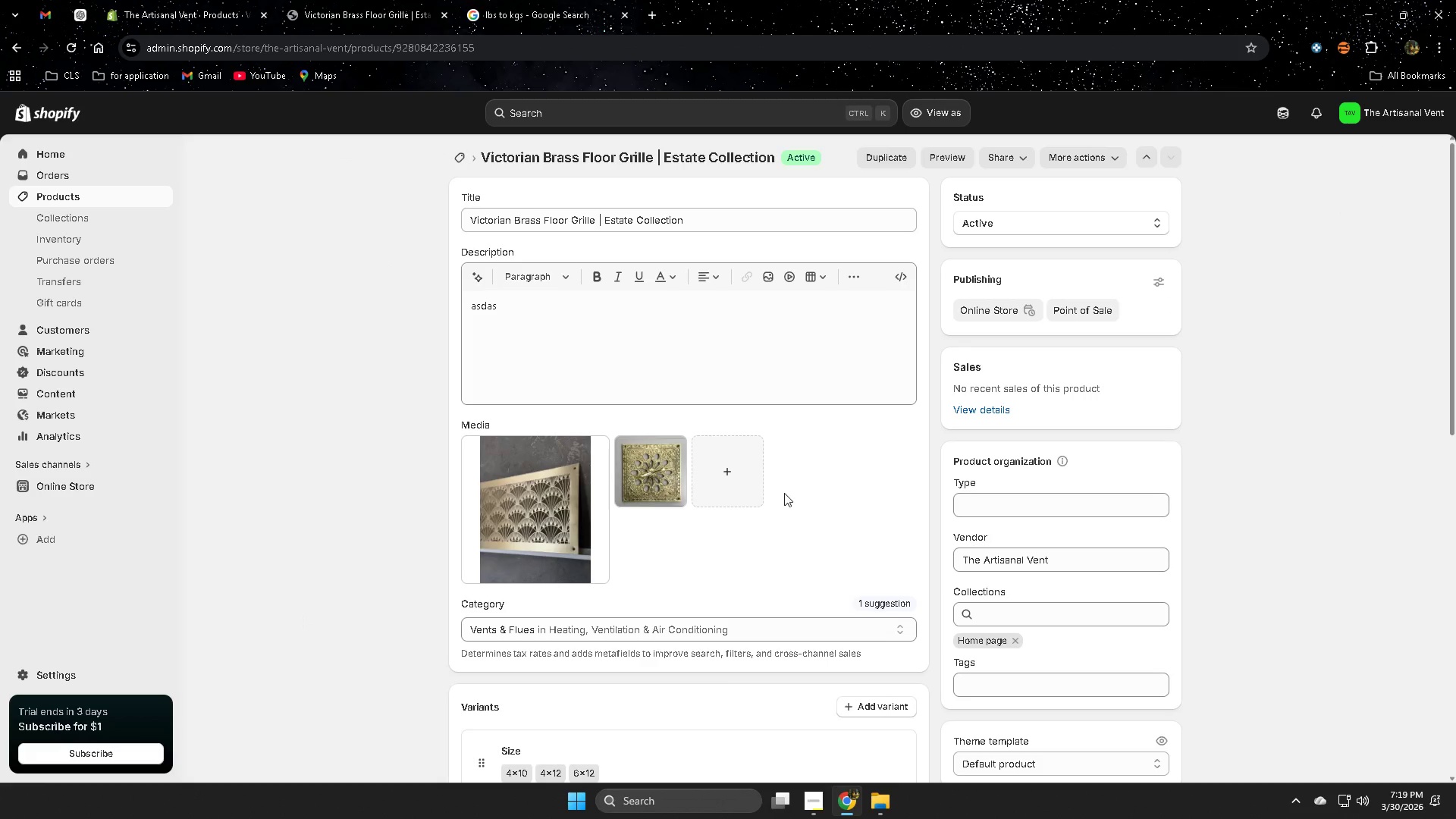 
left_click([740, 471])
 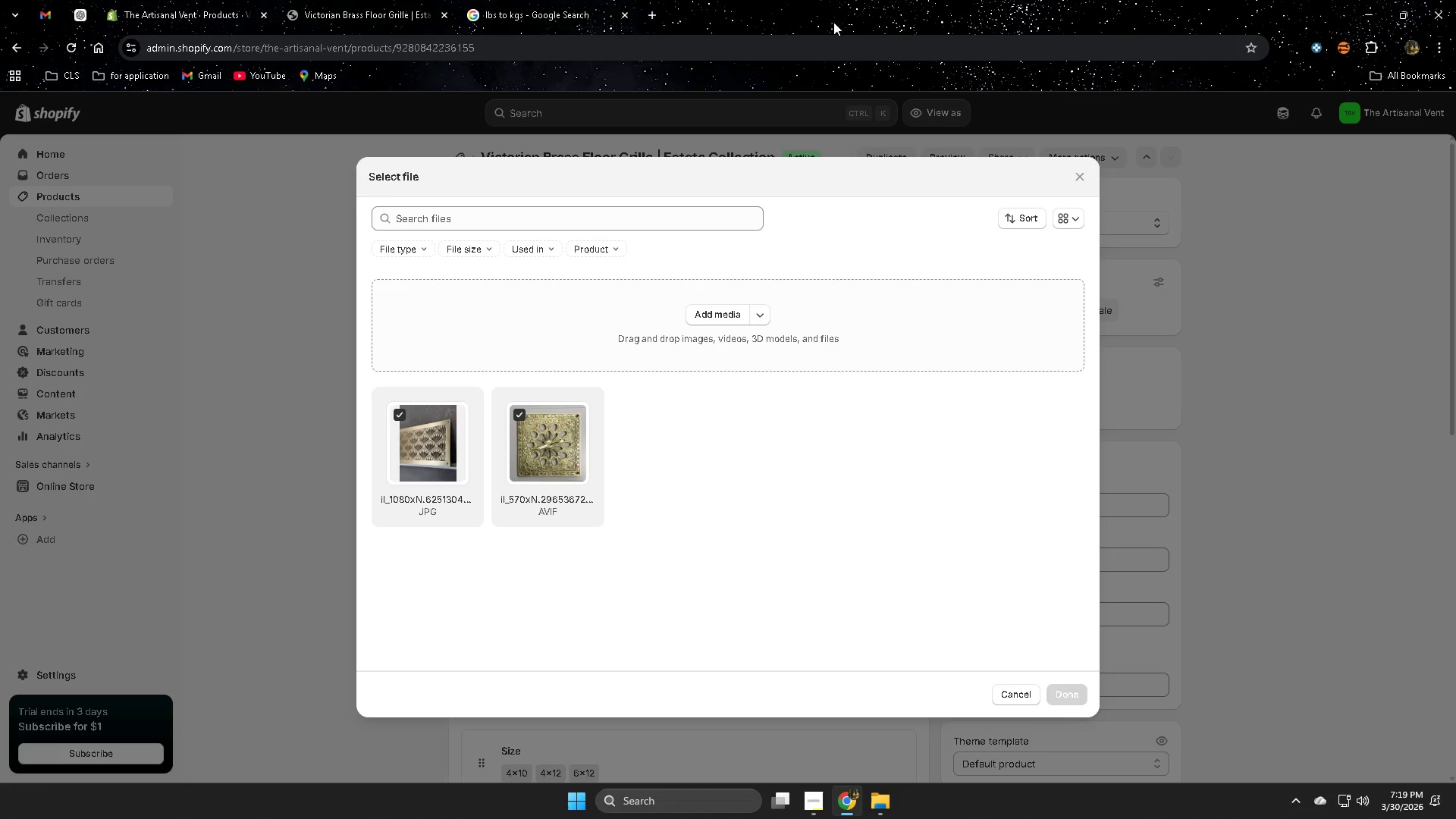 
wait(7.25)
 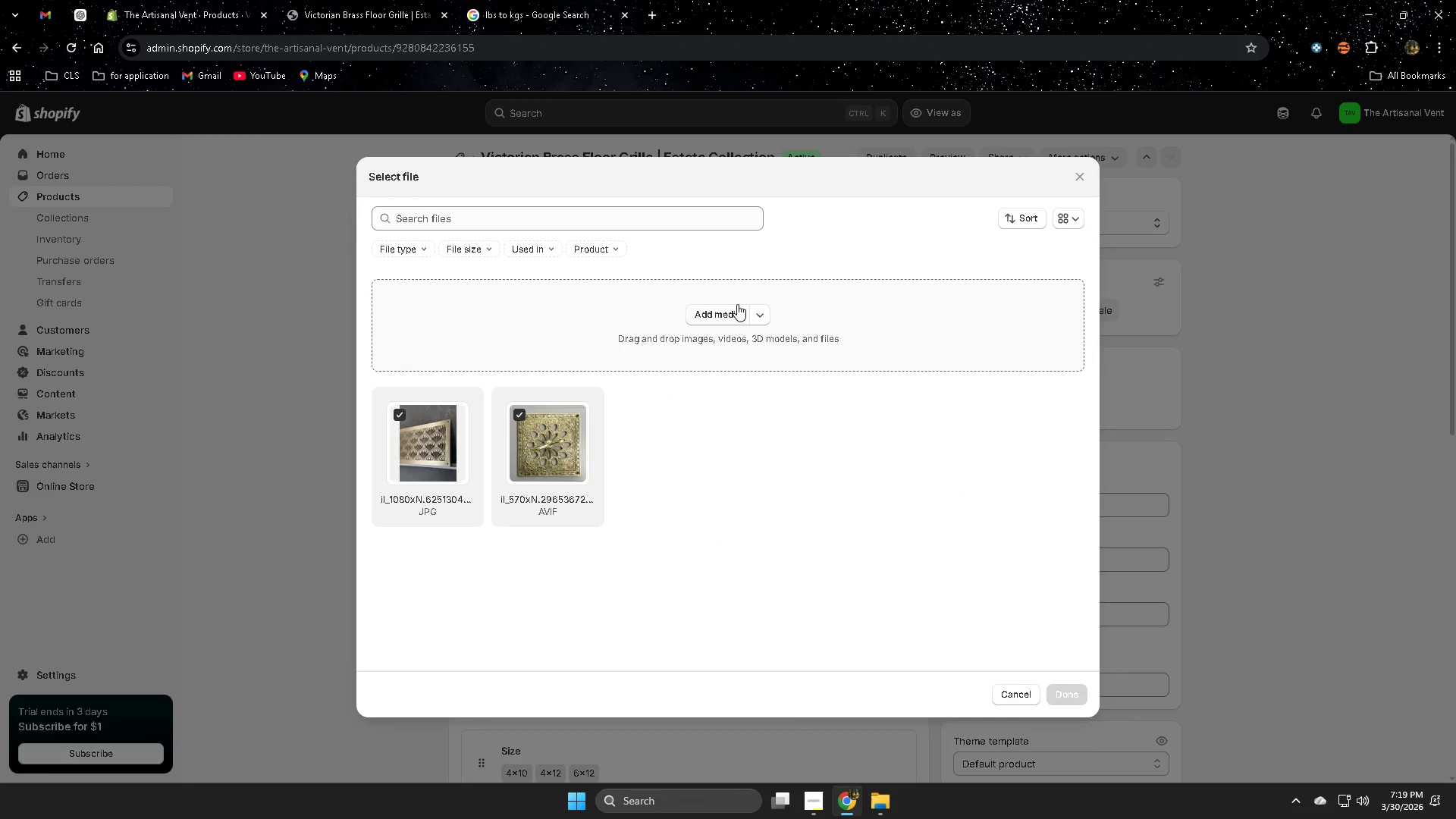 
left_click([1392, 49])
 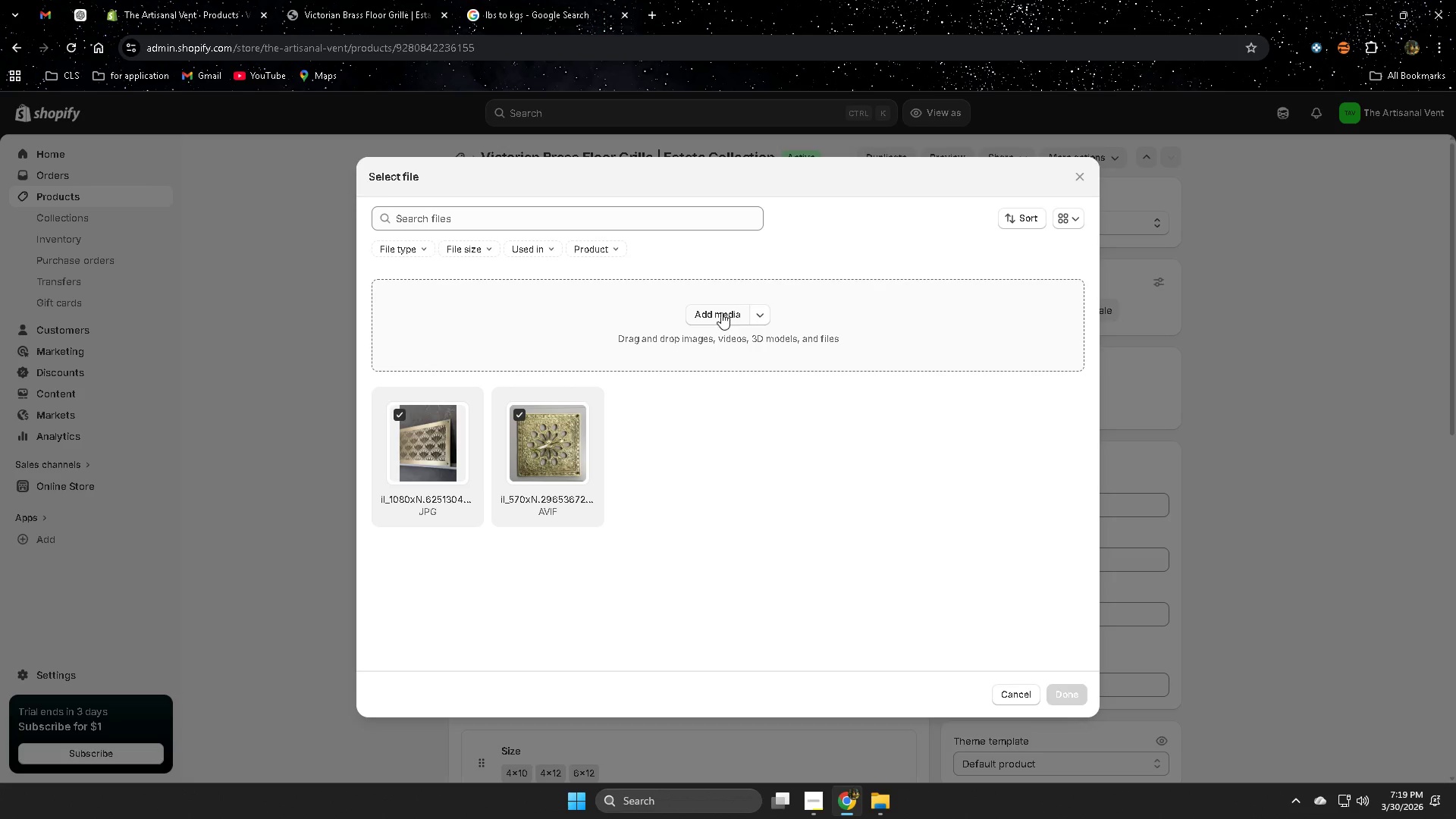 
left_click([874, 316])
 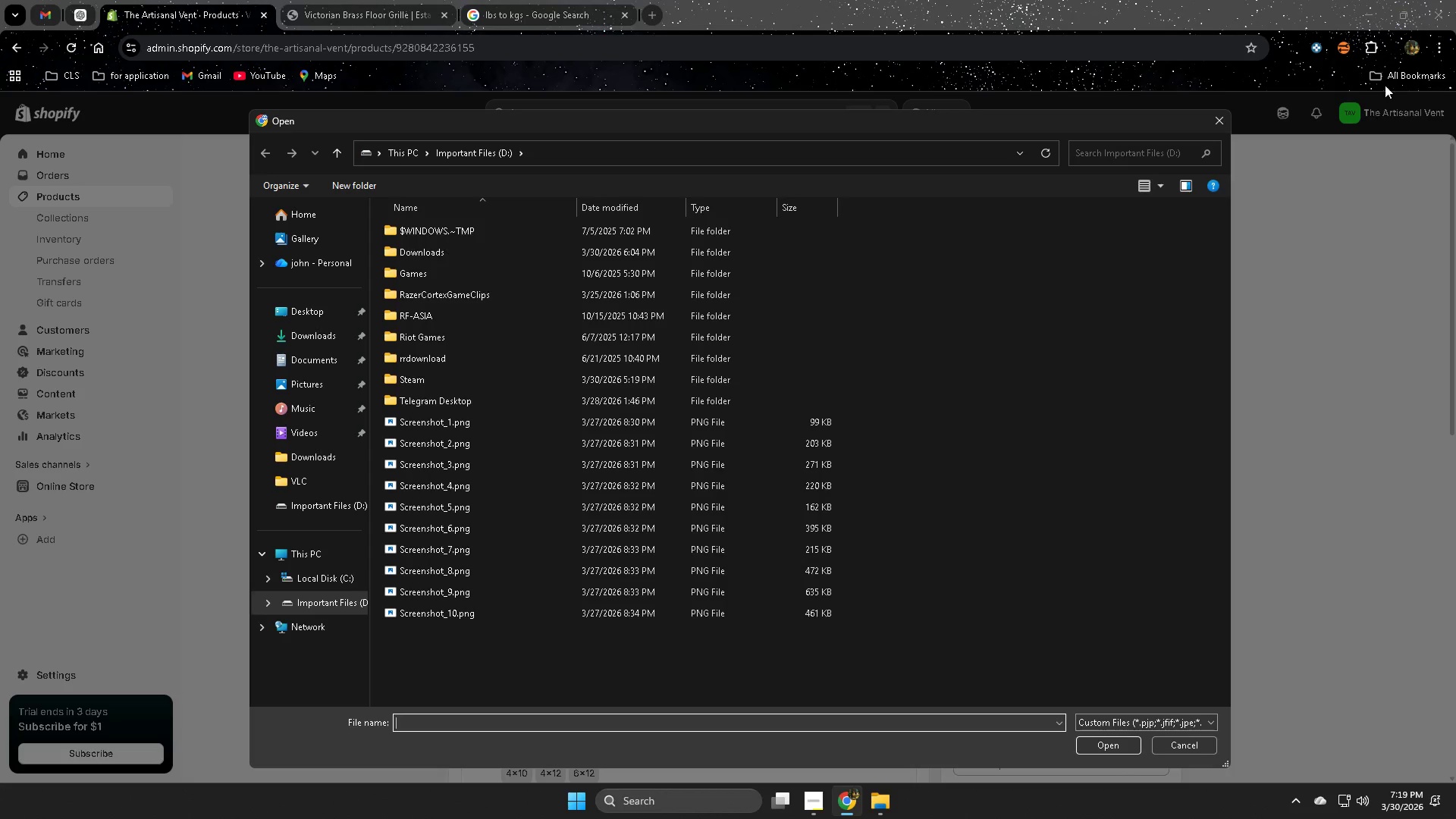 
left_click([1389, 49])
 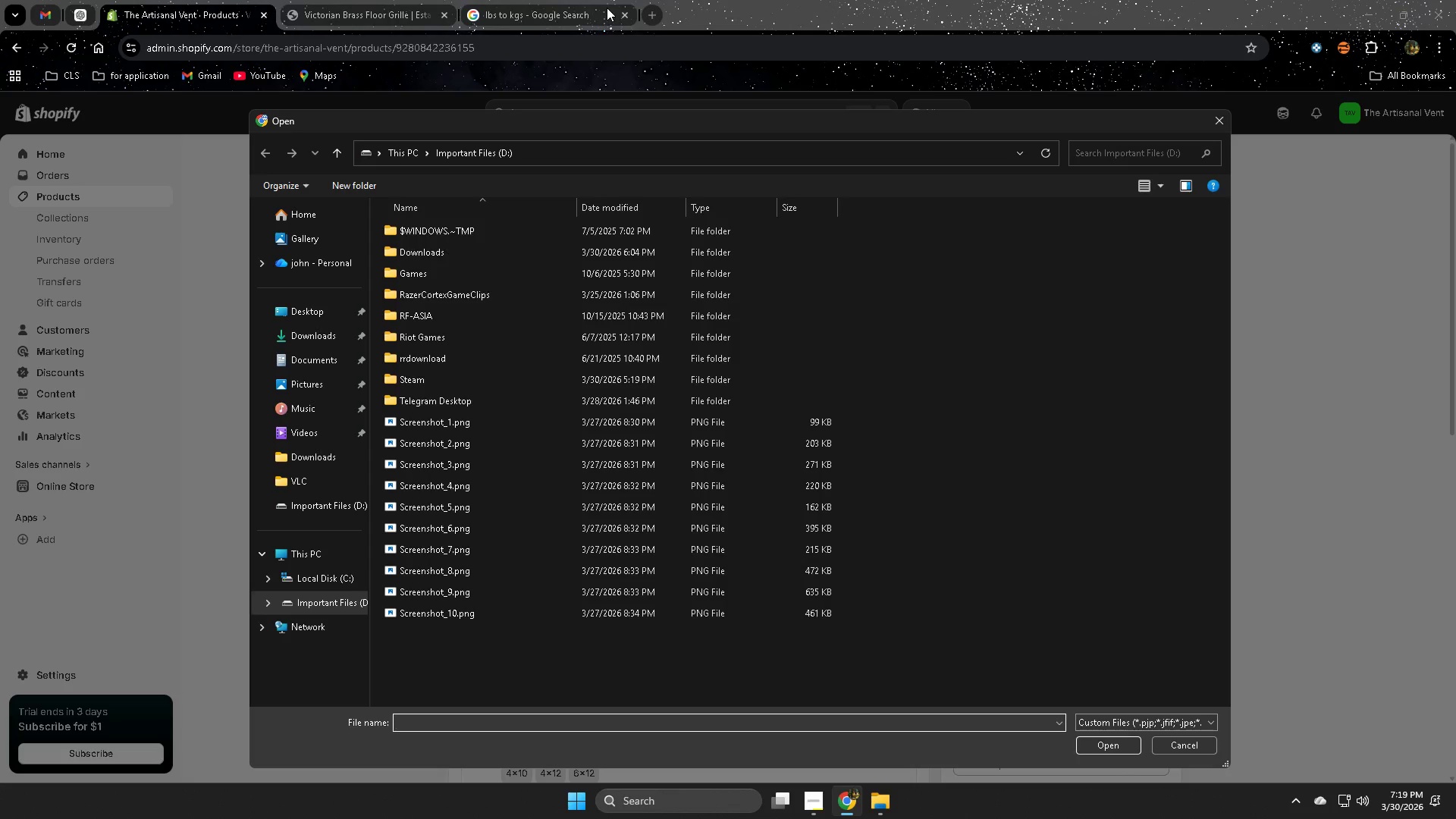 
double_click([662, 13])
 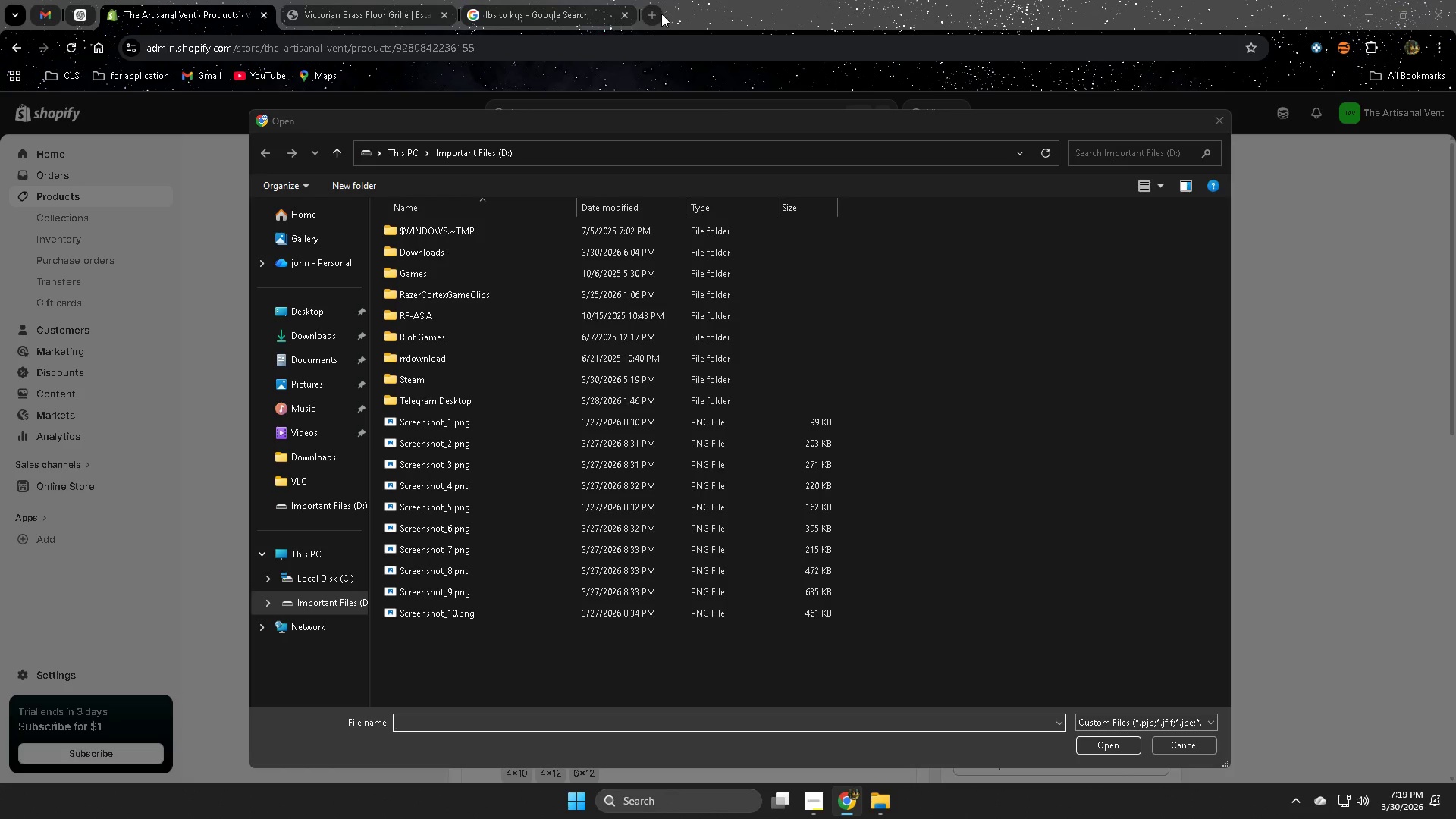 
triple_click([658, 14])
 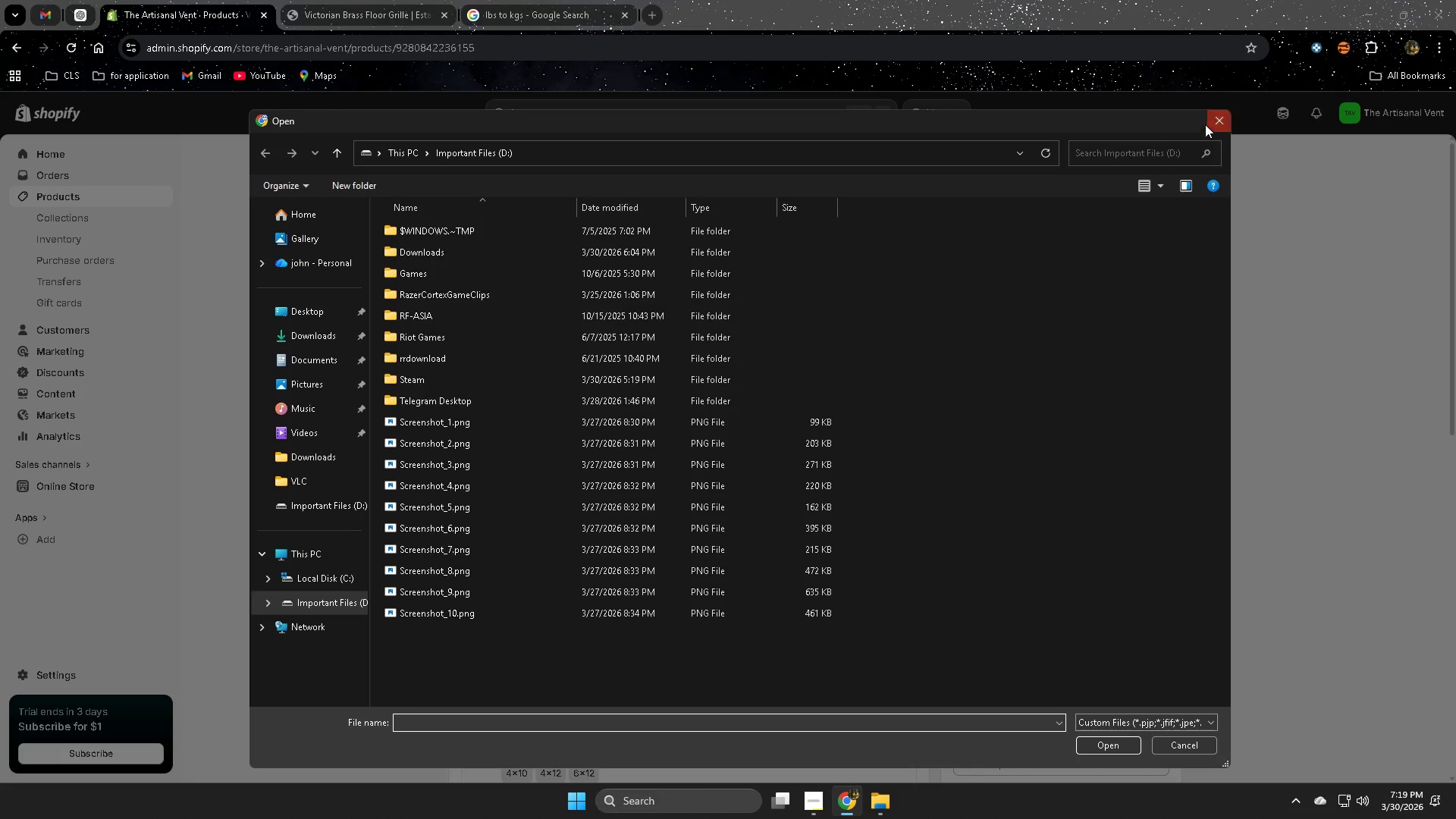 
left_click([1222, 123])
 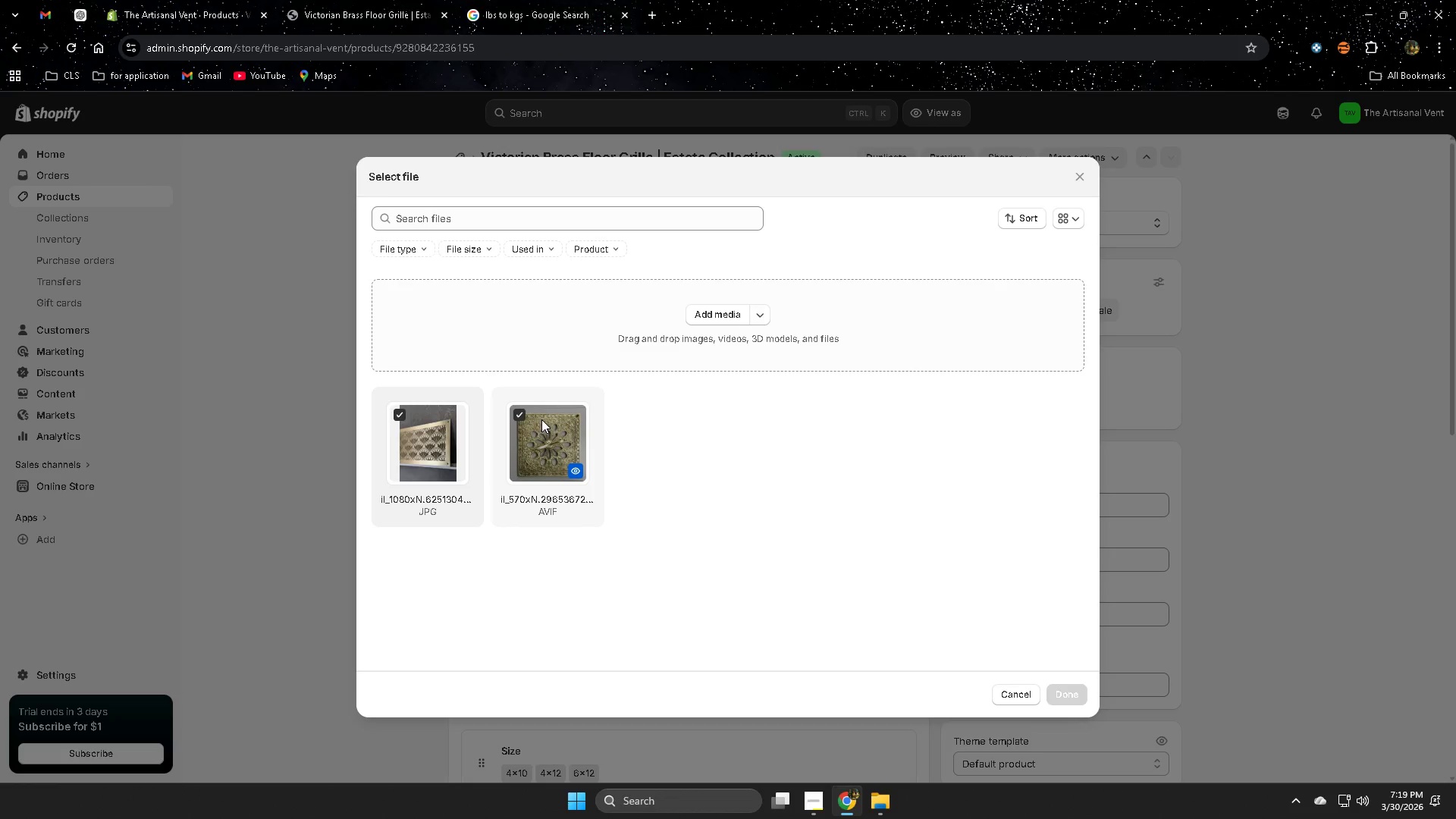 
left_click([718, 312])
 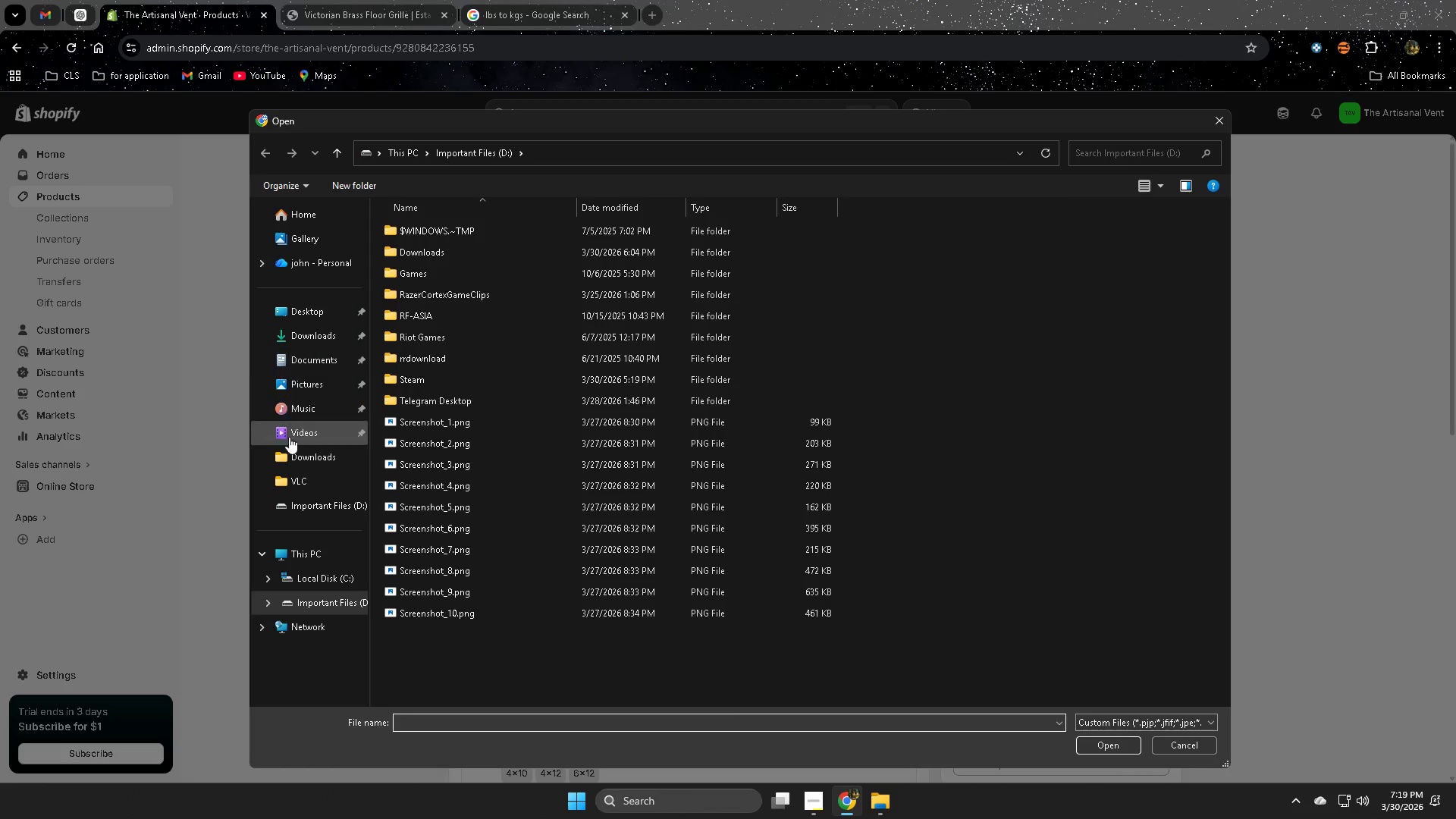 
left_click([317, 460])
 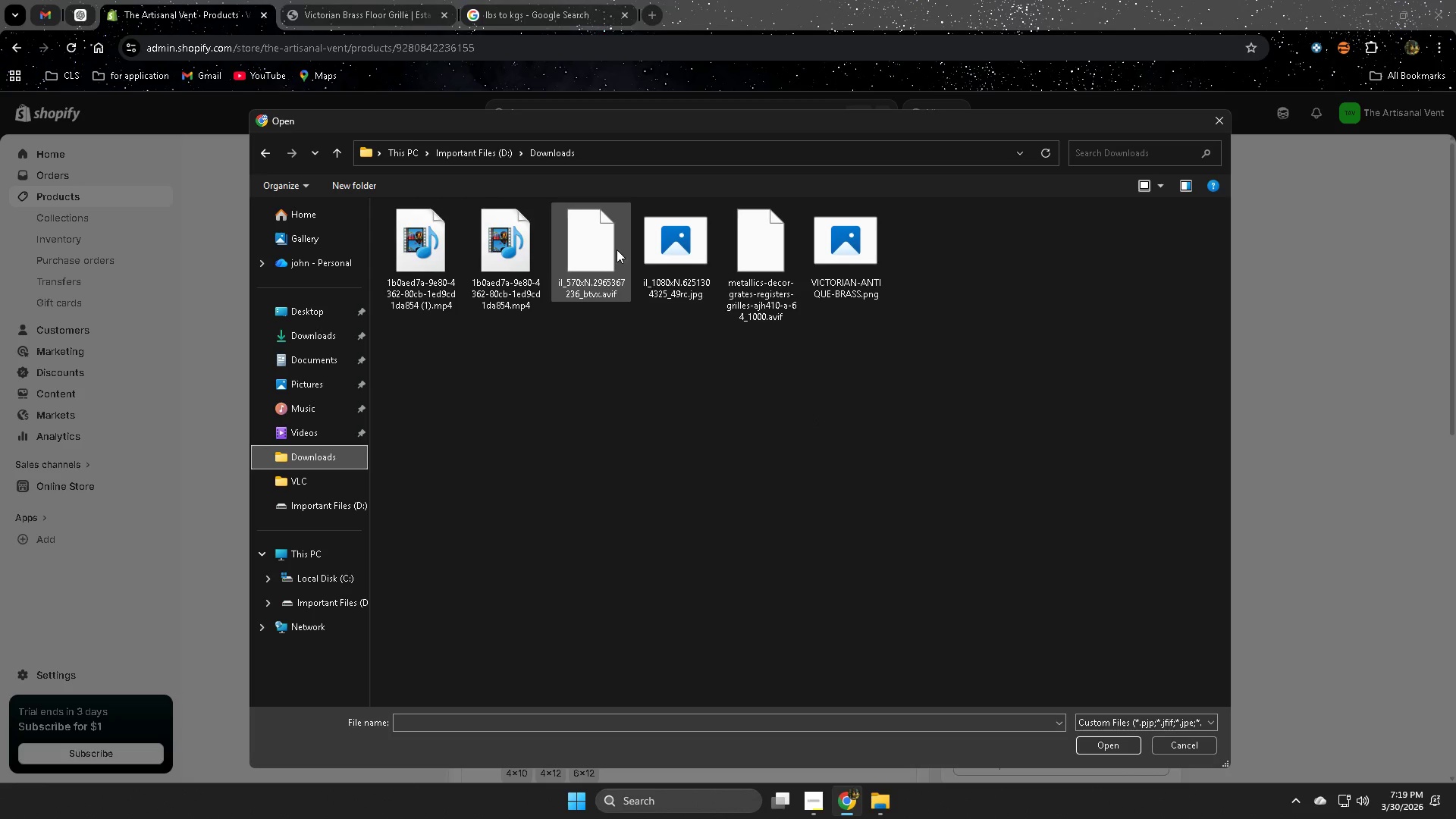 
left_click([686, 250])
 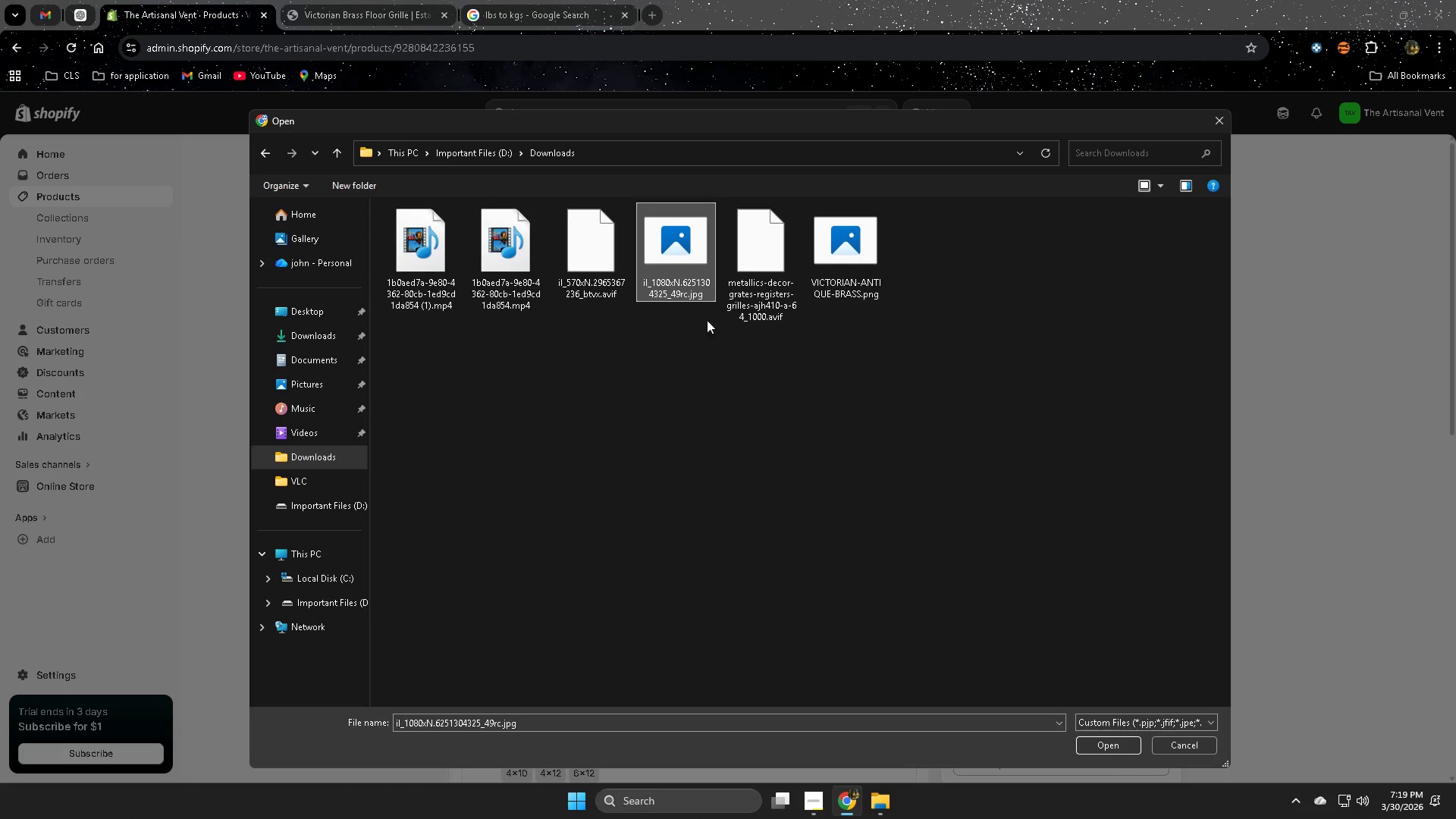 
left_click_drag(start_coordinate=[856, 322], to_coordinate=[595, 275])
 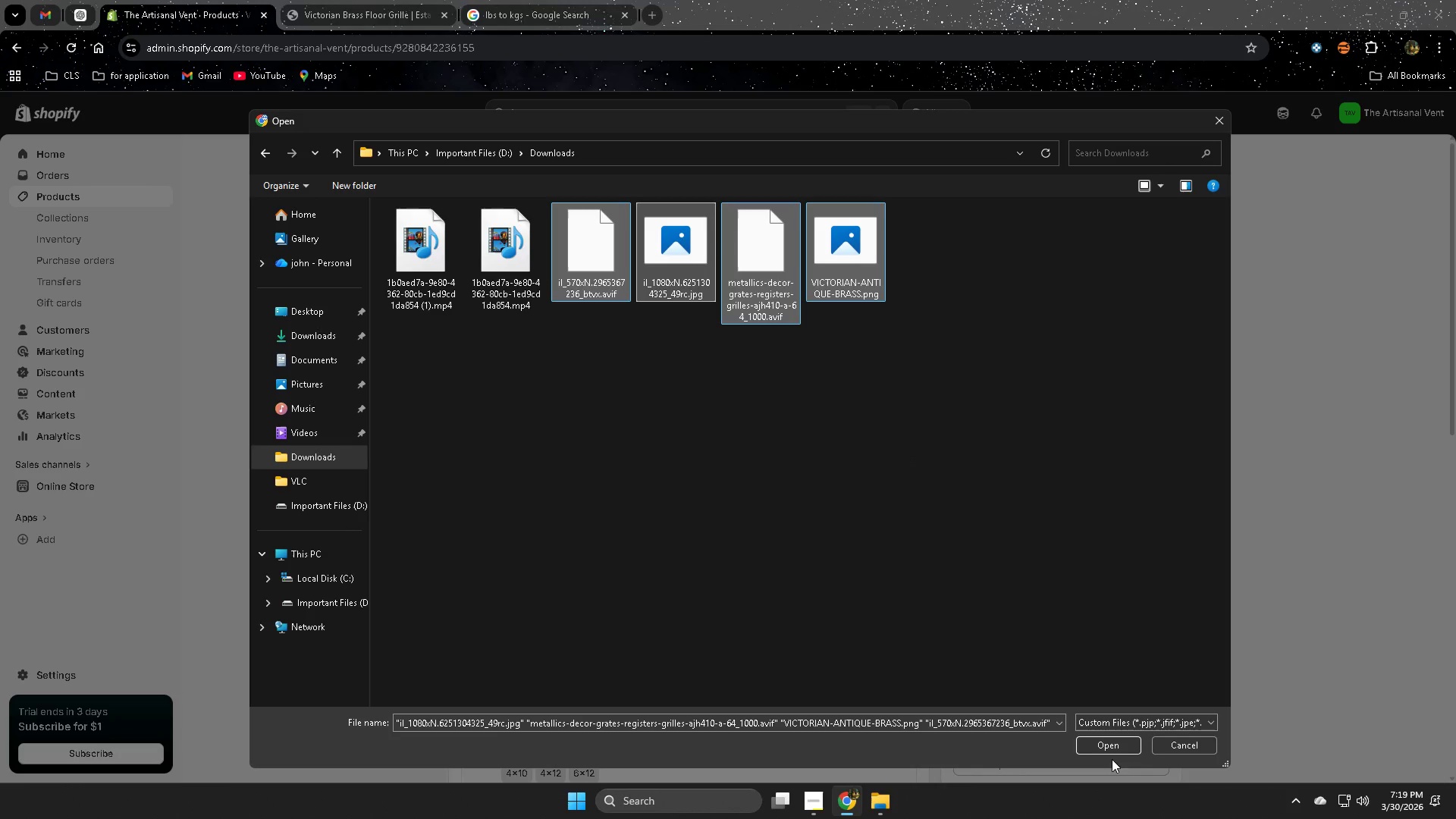 
left_click([1112, 748])
 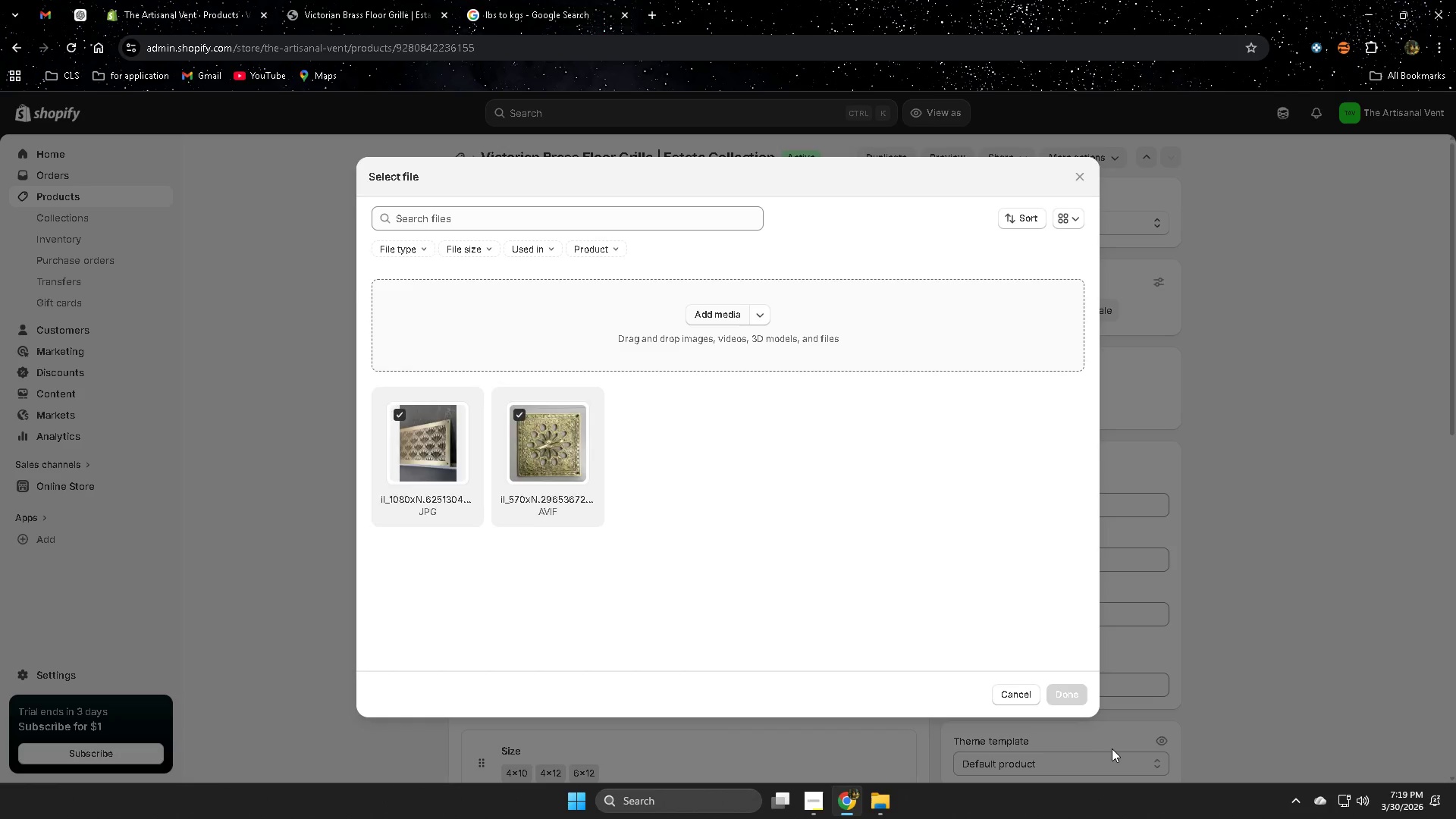 
mouse_move([1134, 736])
 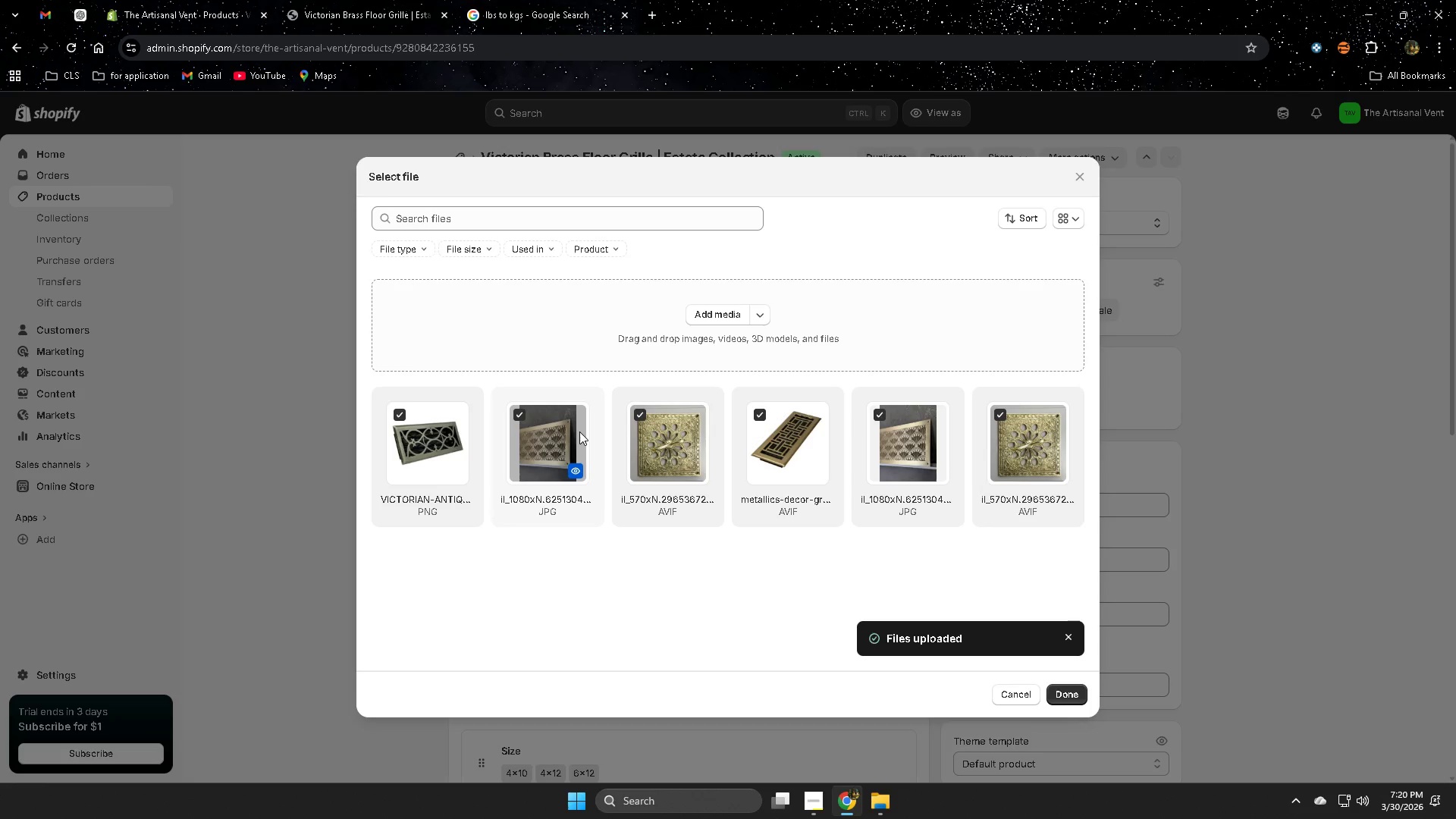 
wait(10.21)
 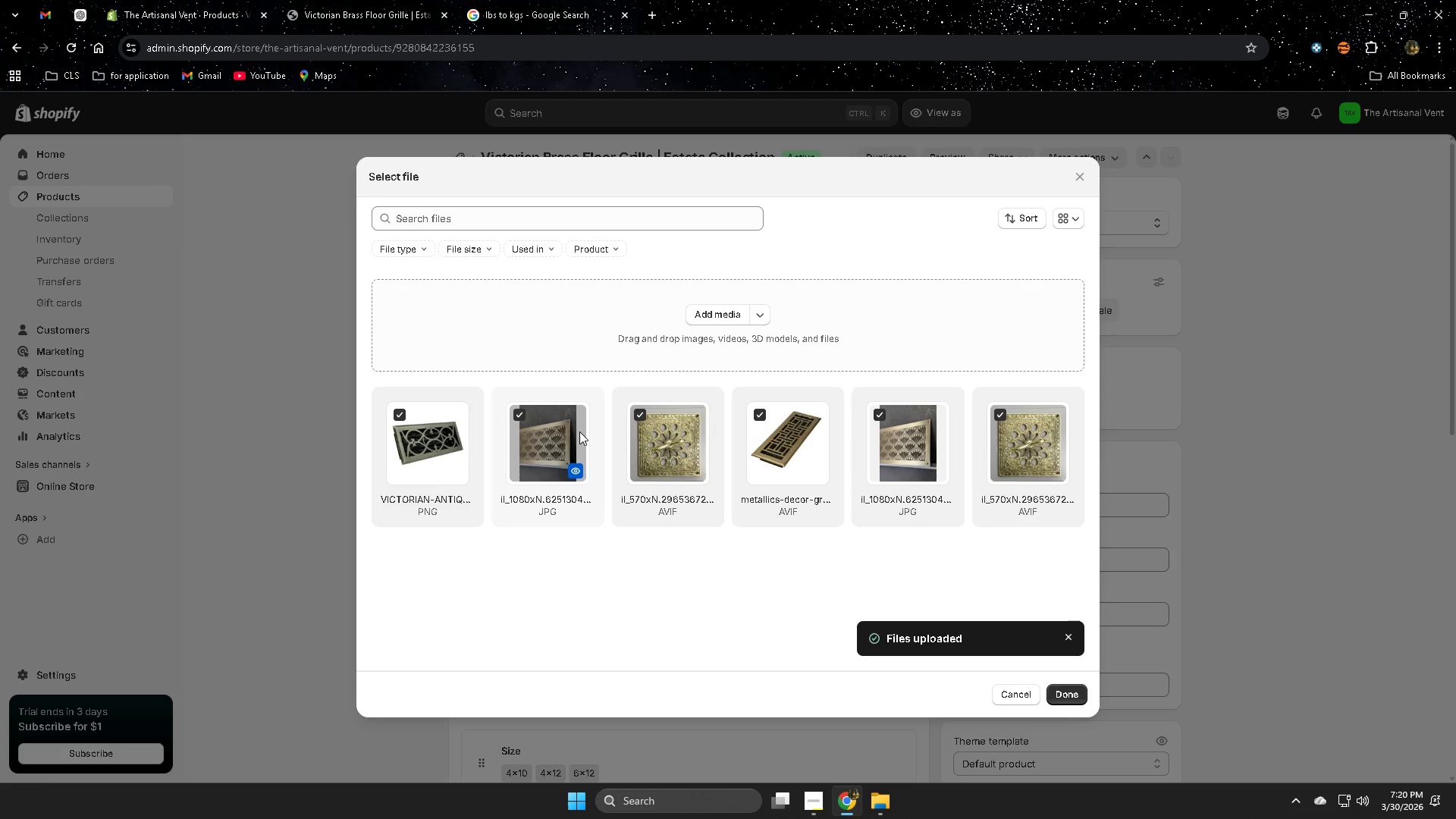 
left_click([761, 415])
 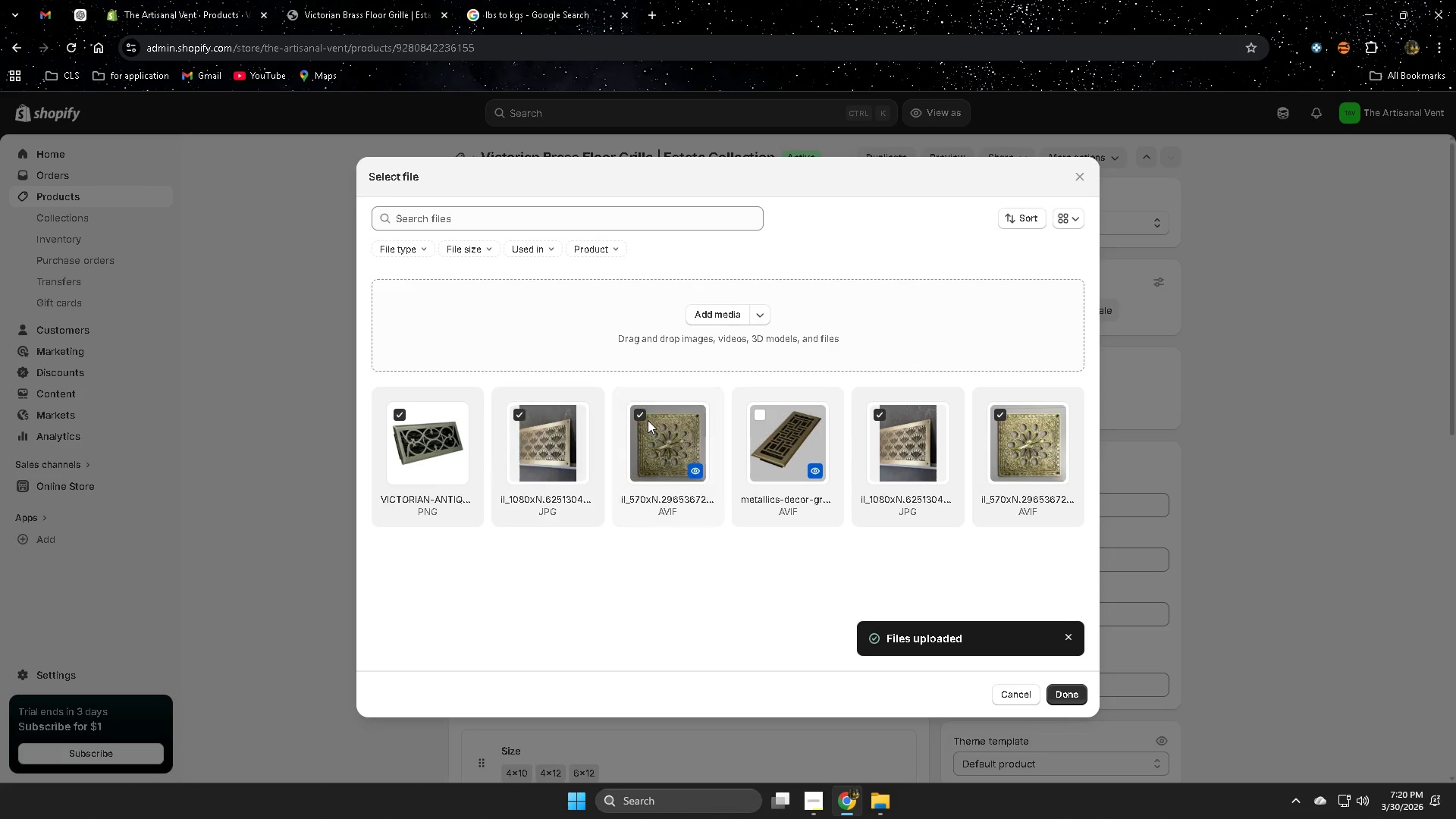 
left_click([880, 415])
 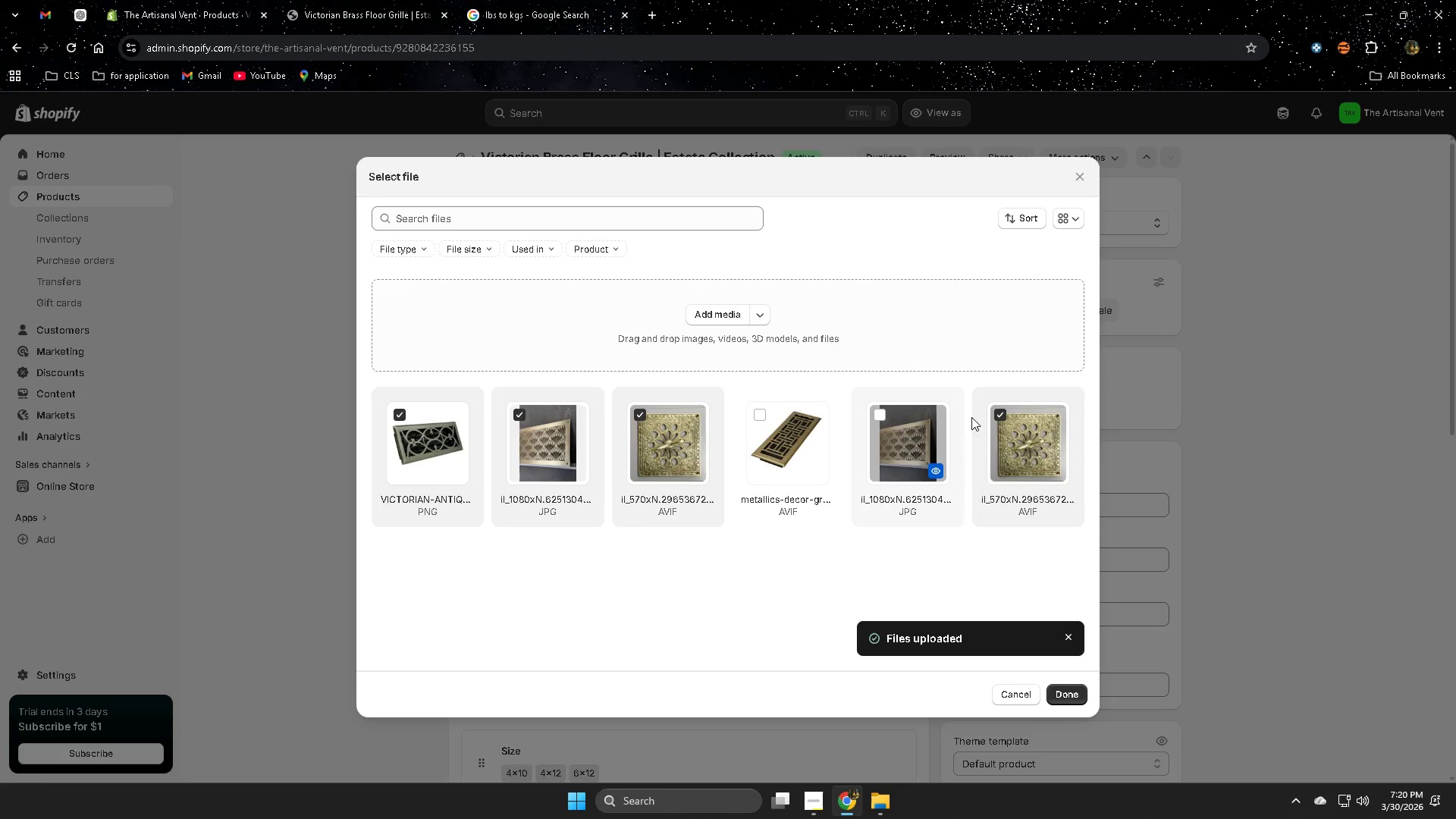 
left_click([997, 415])
 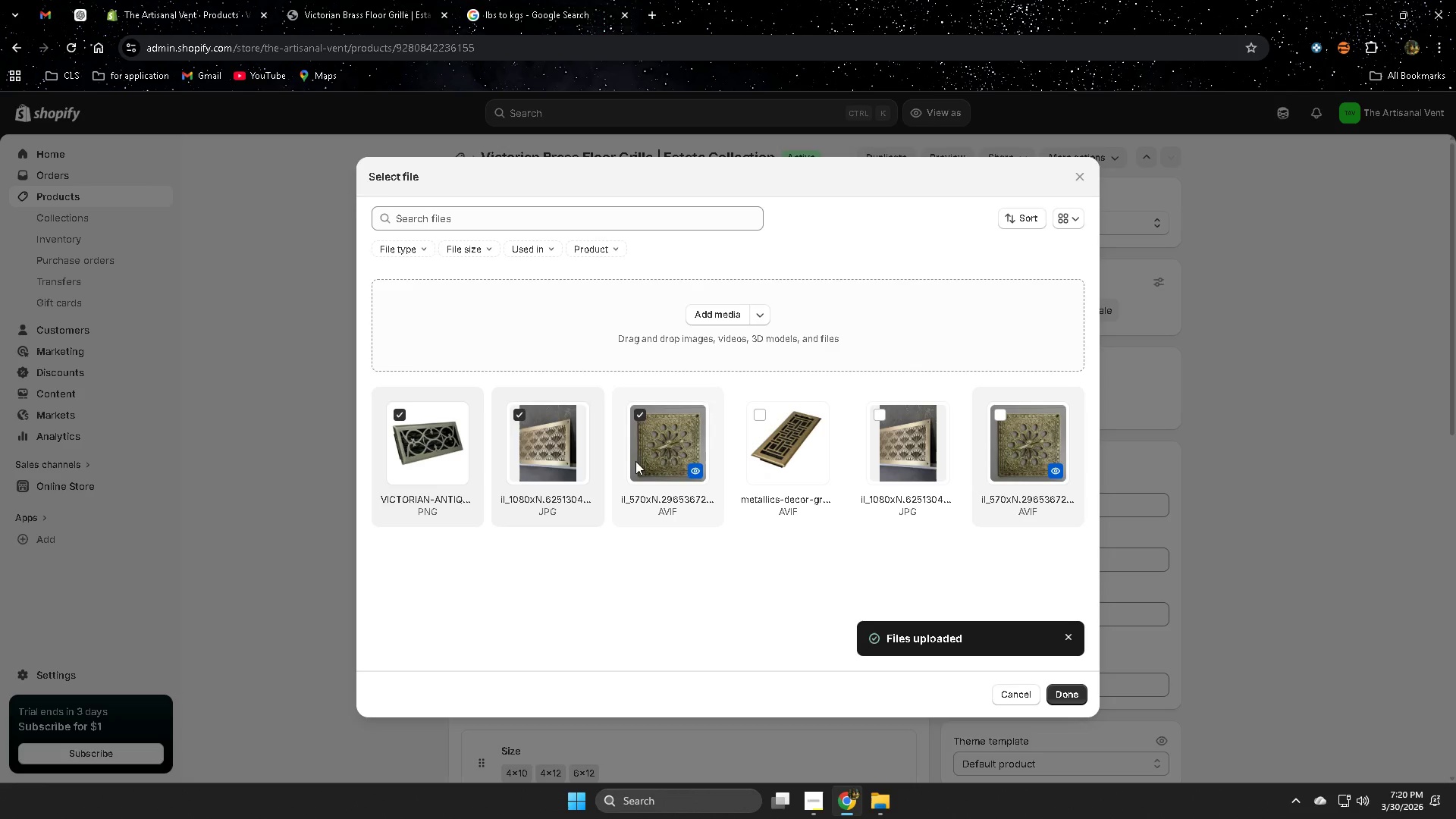 
left_click([519, 413])
 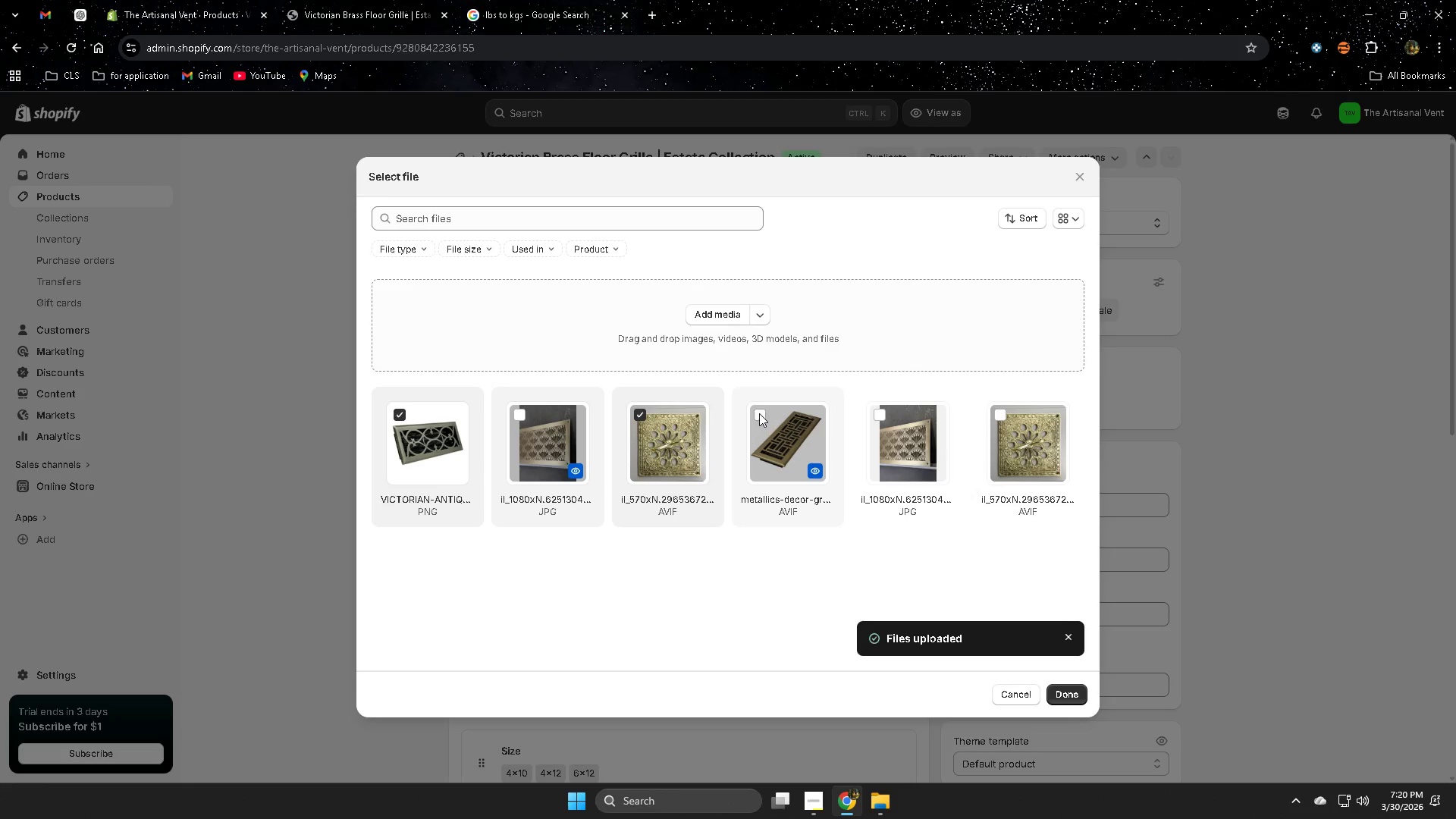 
left_click([759, 413])
 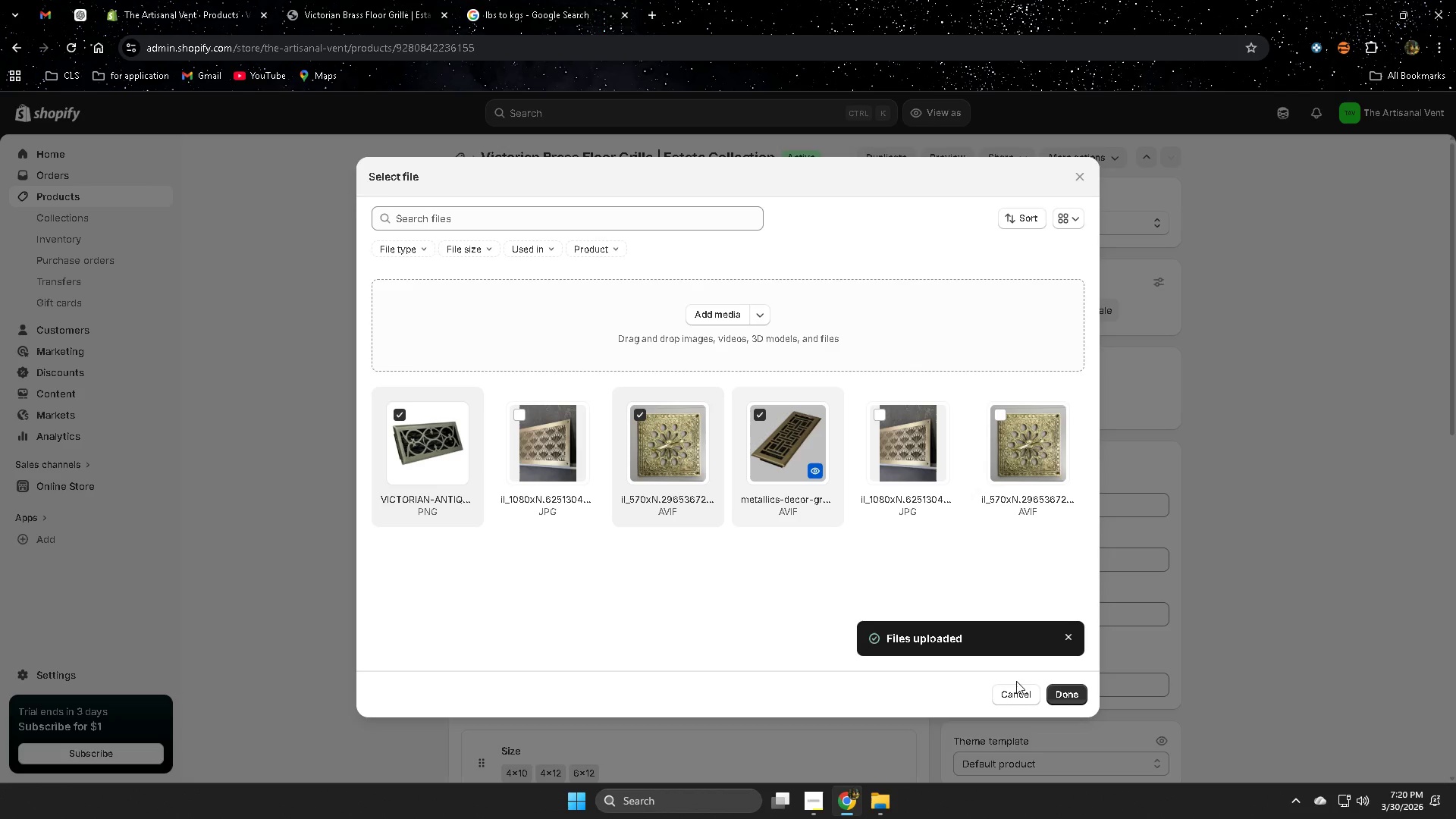 
left_click([1077, 698])
 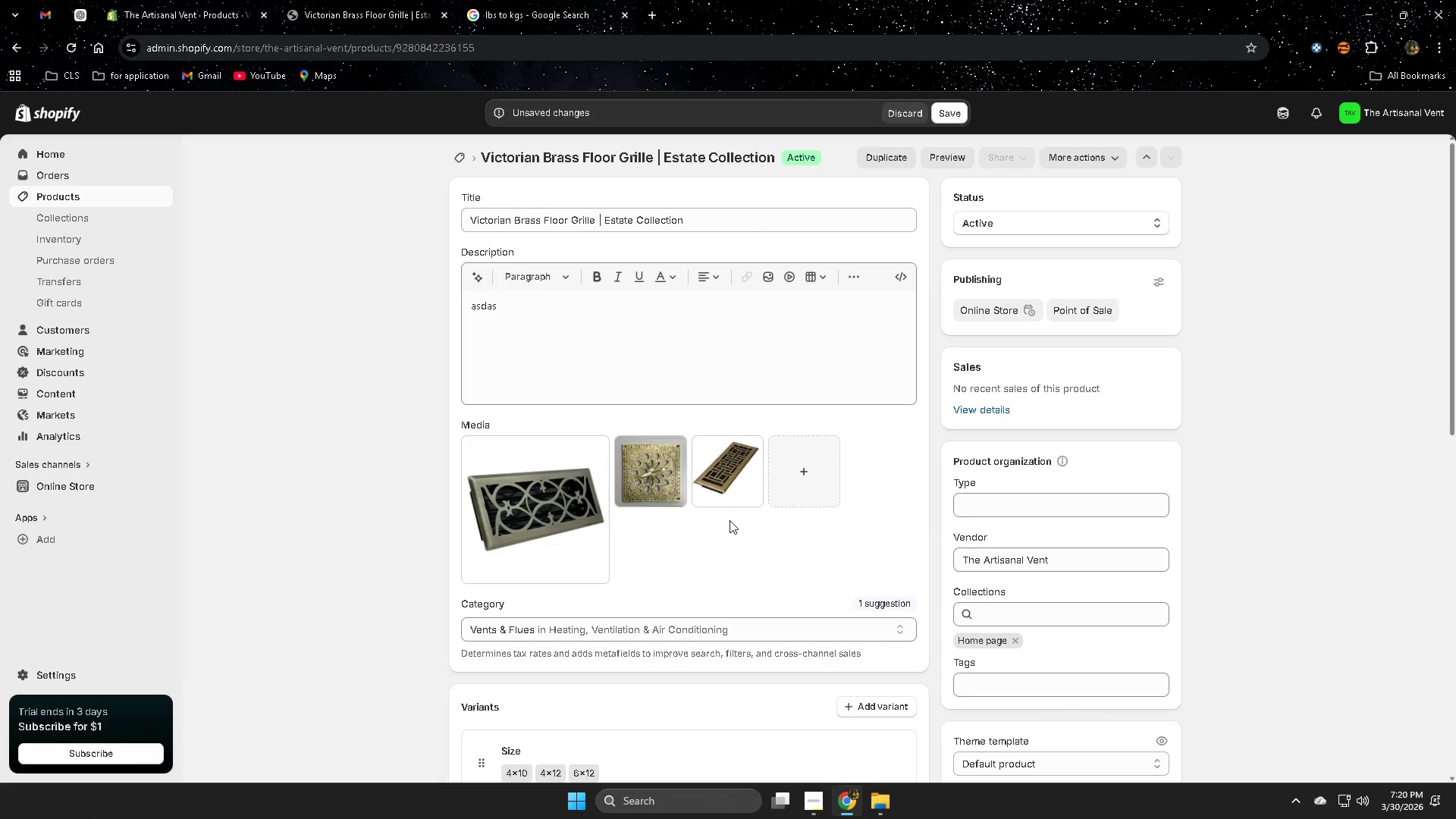 
left_click_drag(start_coordinate=[654, 476], to_coordinate=[544, 513])
 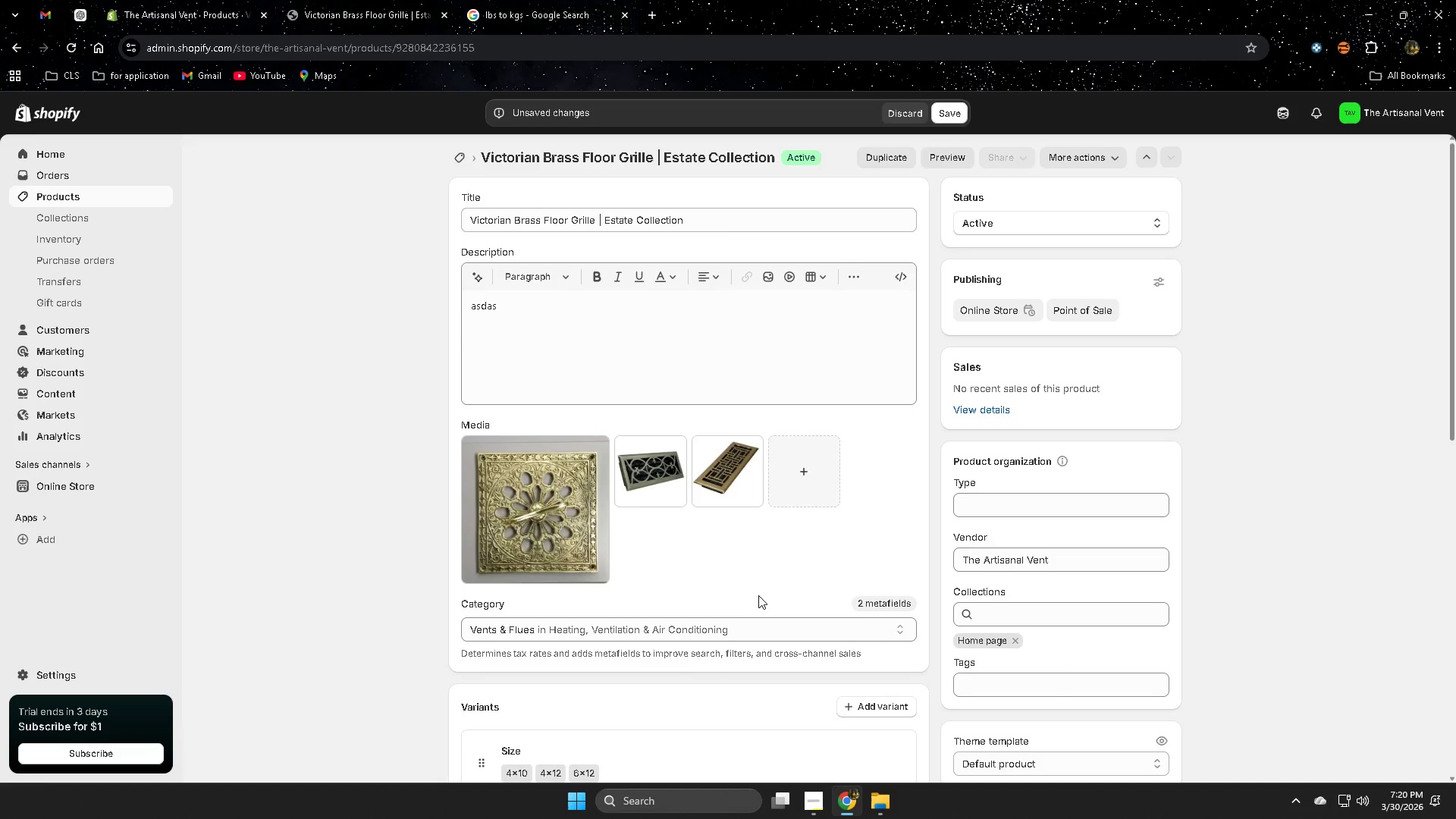 
left_click_drag(start_coordinate=[752, 575], to_coordinate=[758, 573])
 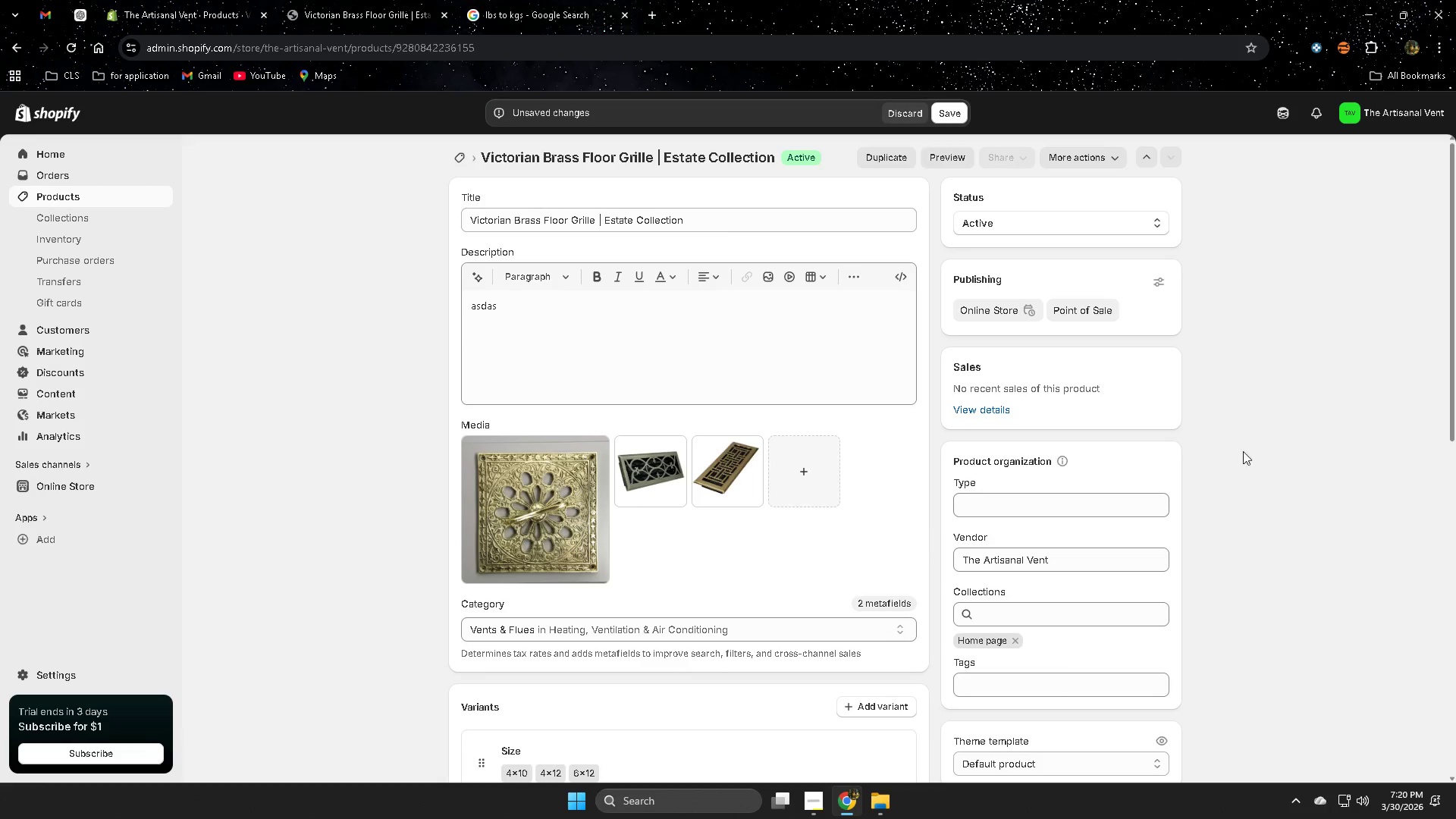 
double_click([1373, 413])
 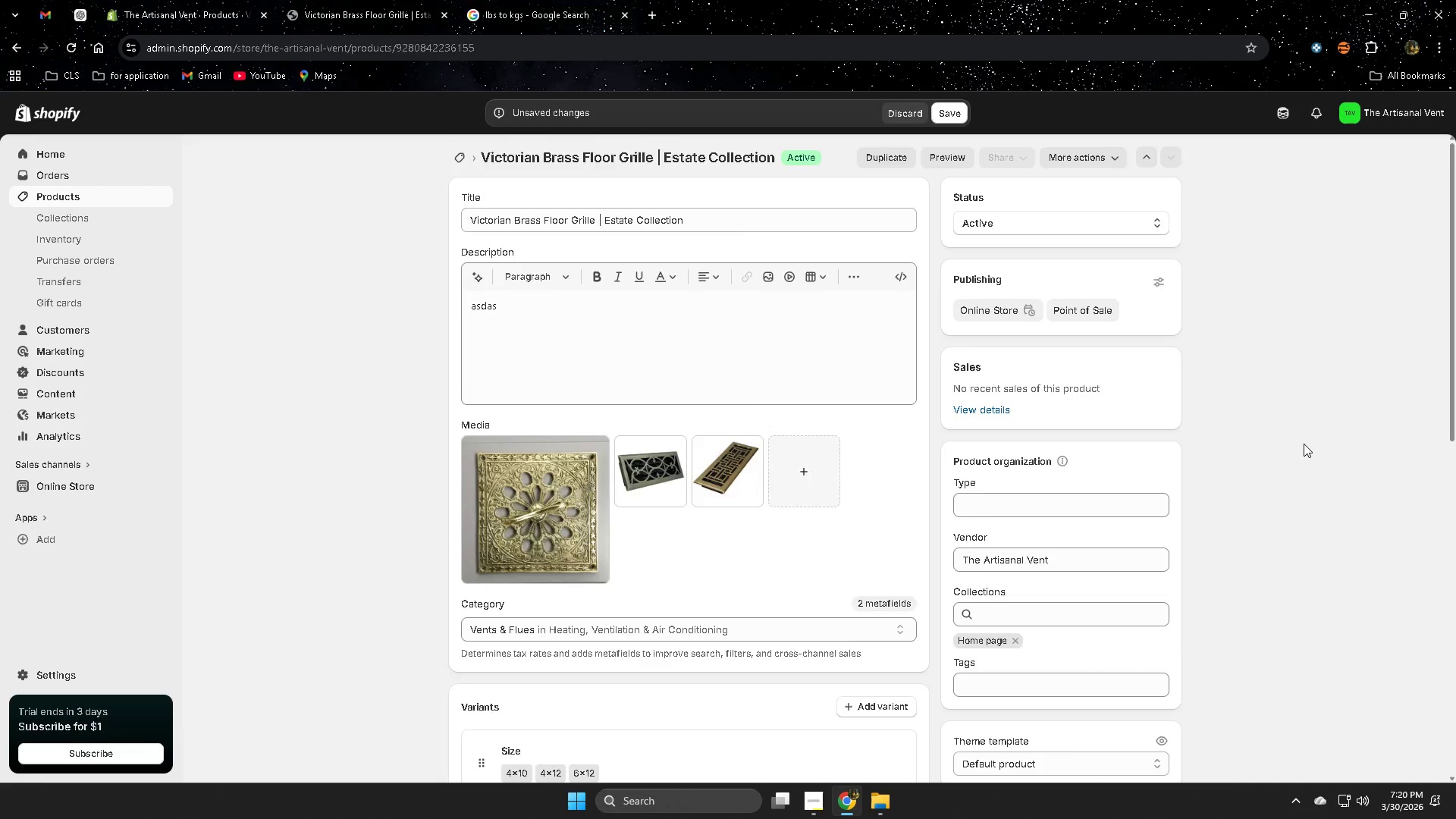 
scroll: coordinate [1302, 443], scroll_direction: down, amount: 2.0
 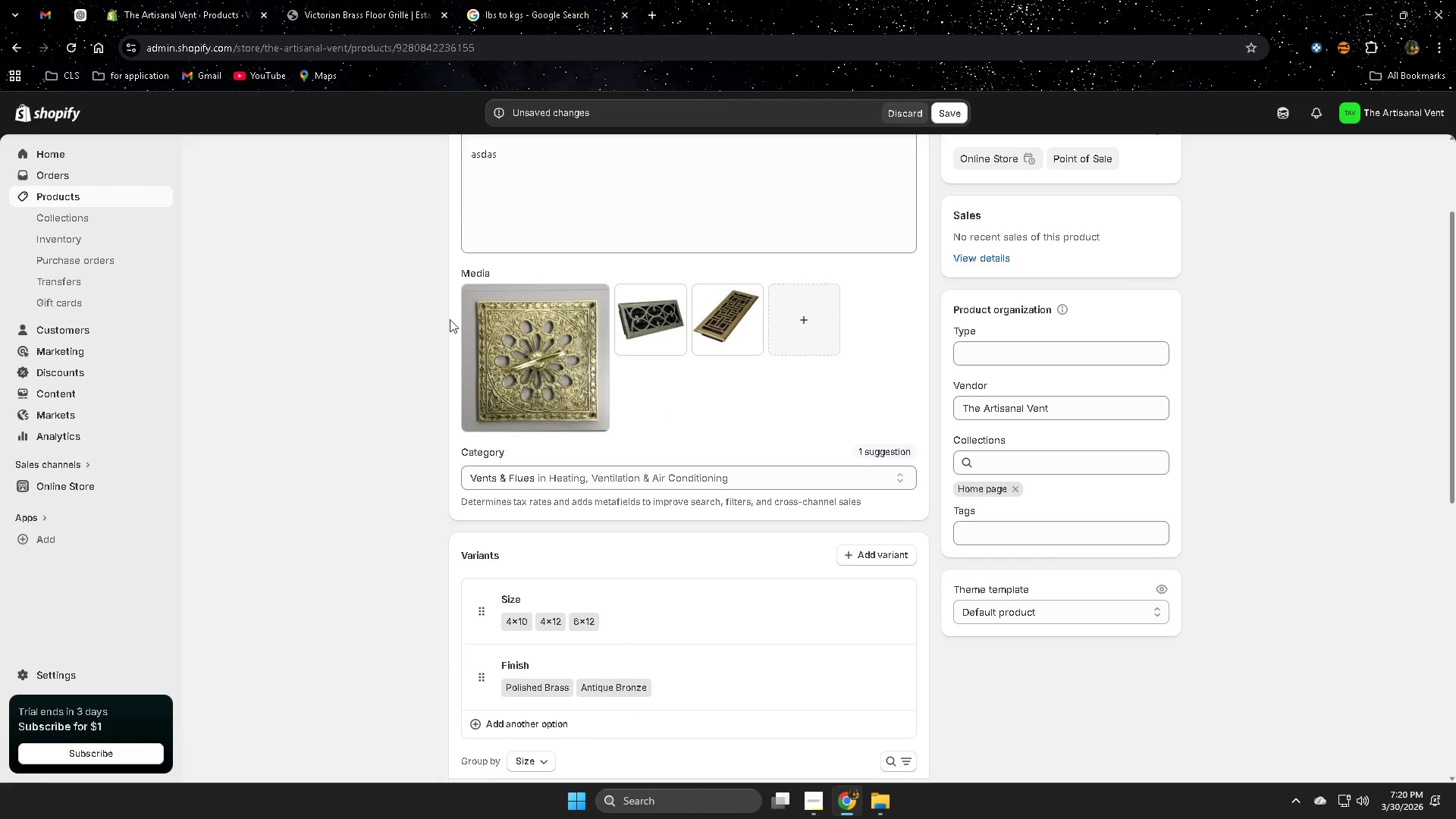 
left_click([512, 334])
 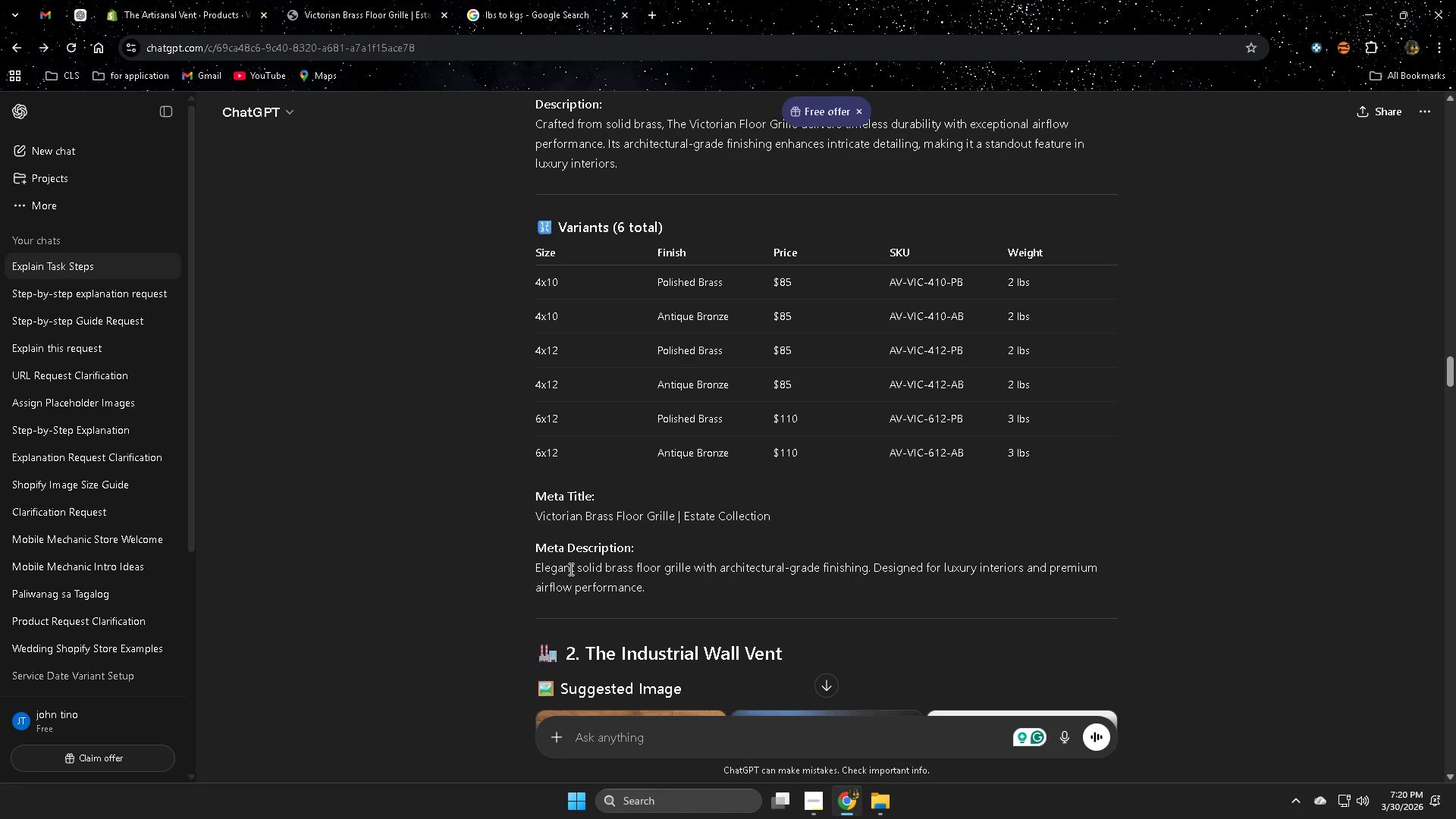 
left_click([538, 568])
 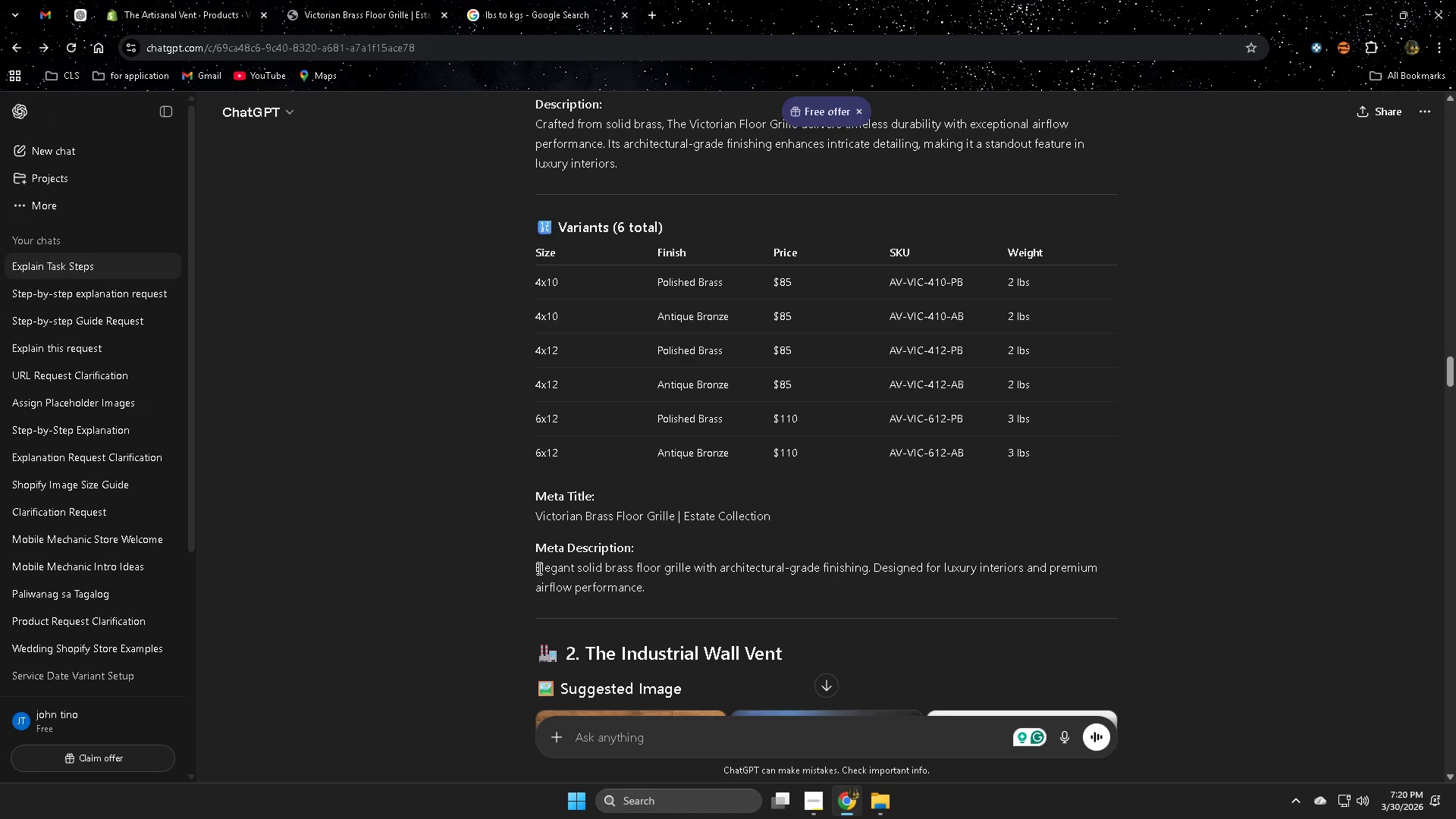 
left_click_drag(start_coordinate=[538, 568], to_coordinate=[664, 595])
 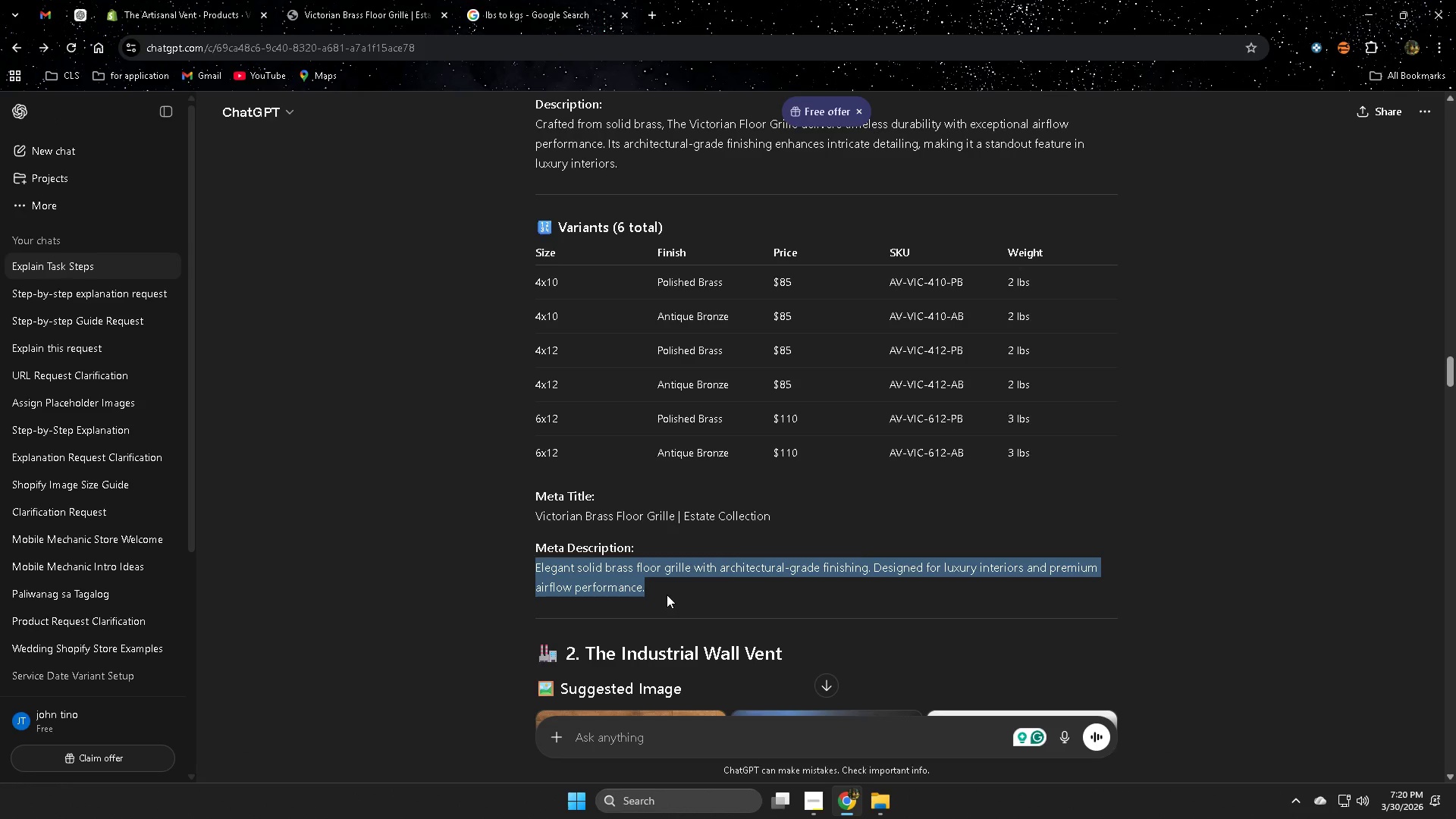 
key(Control+C)
 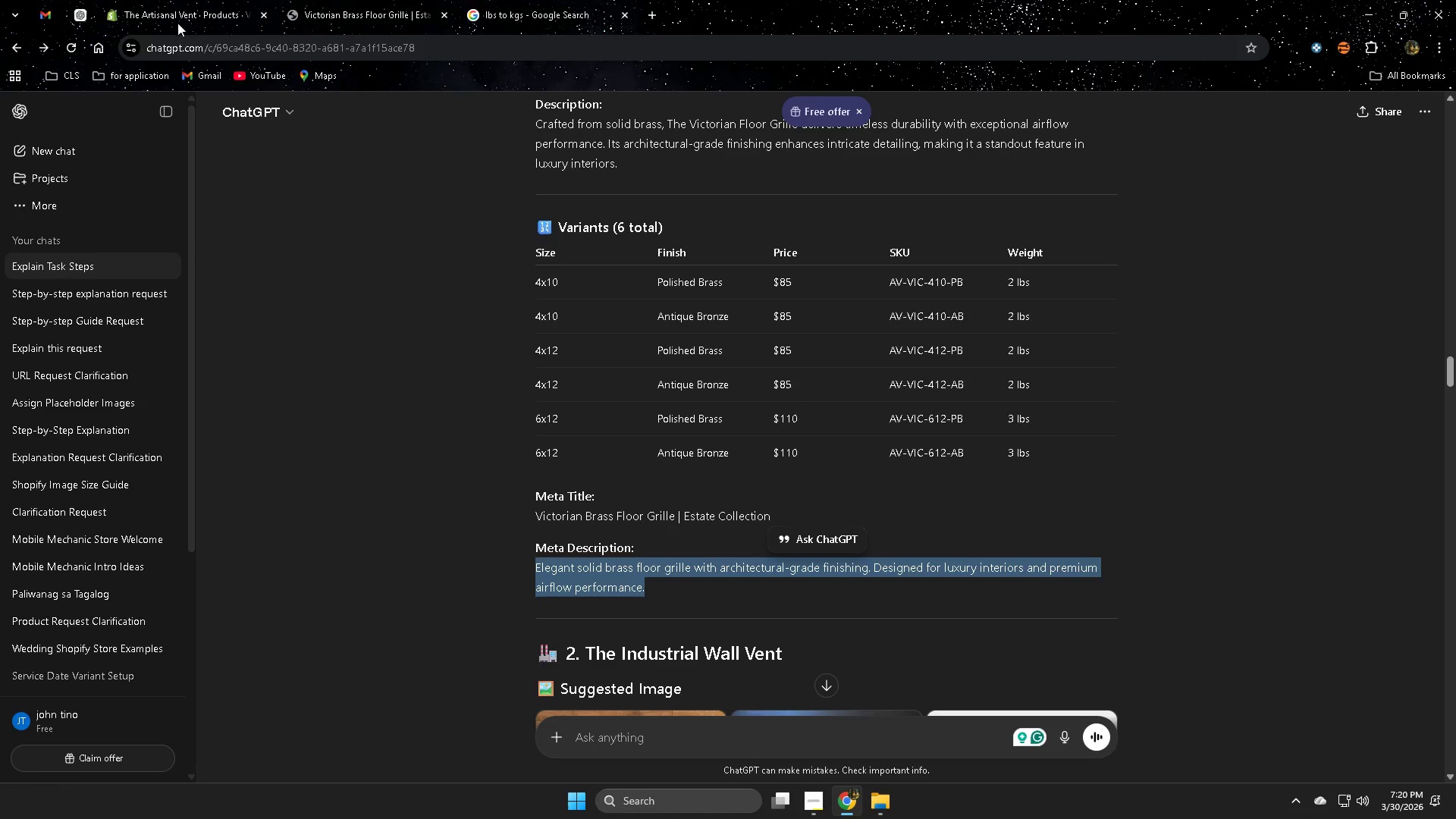 
left_click([156, 6])
 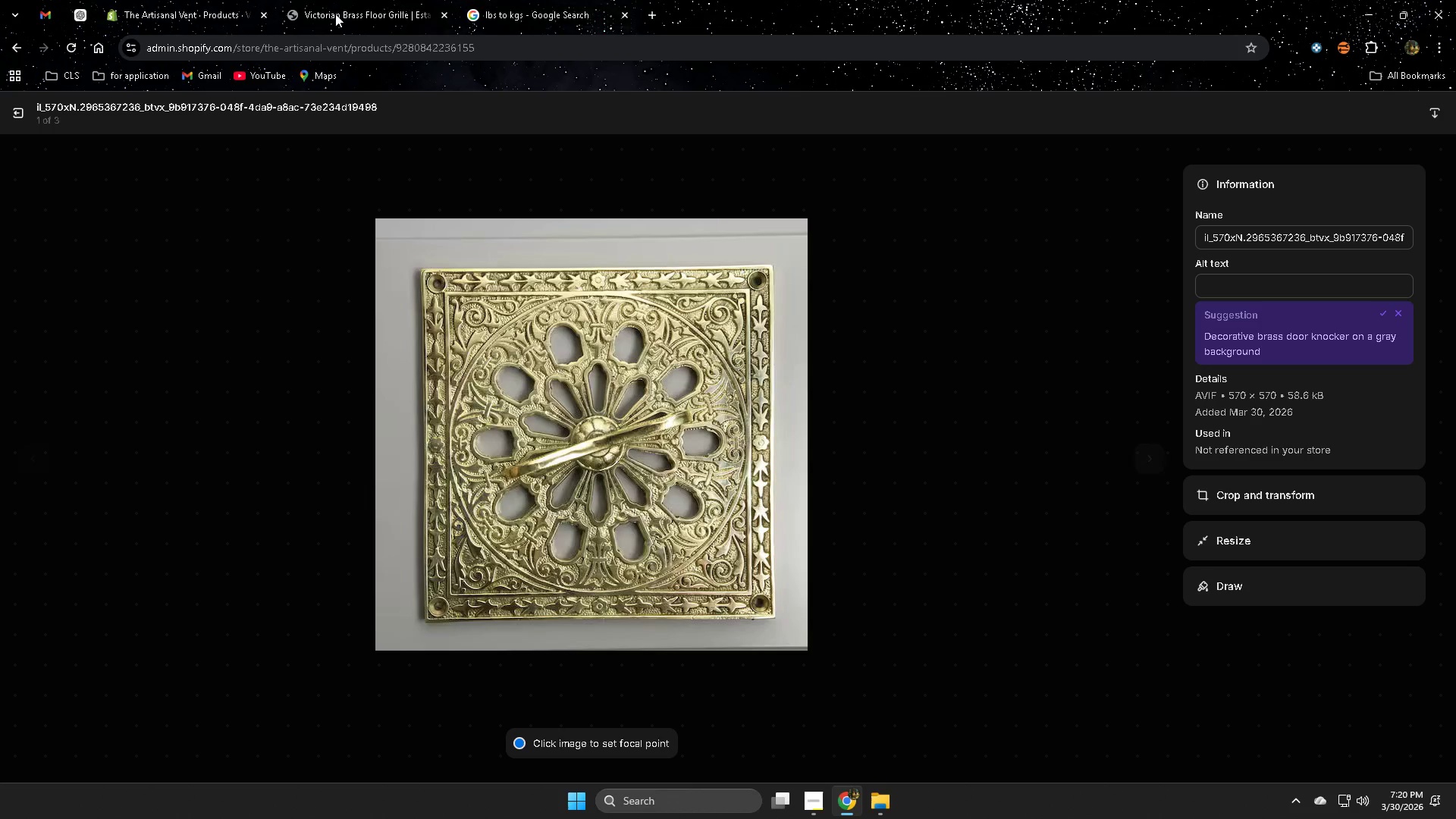 
left_click([80, 14])
 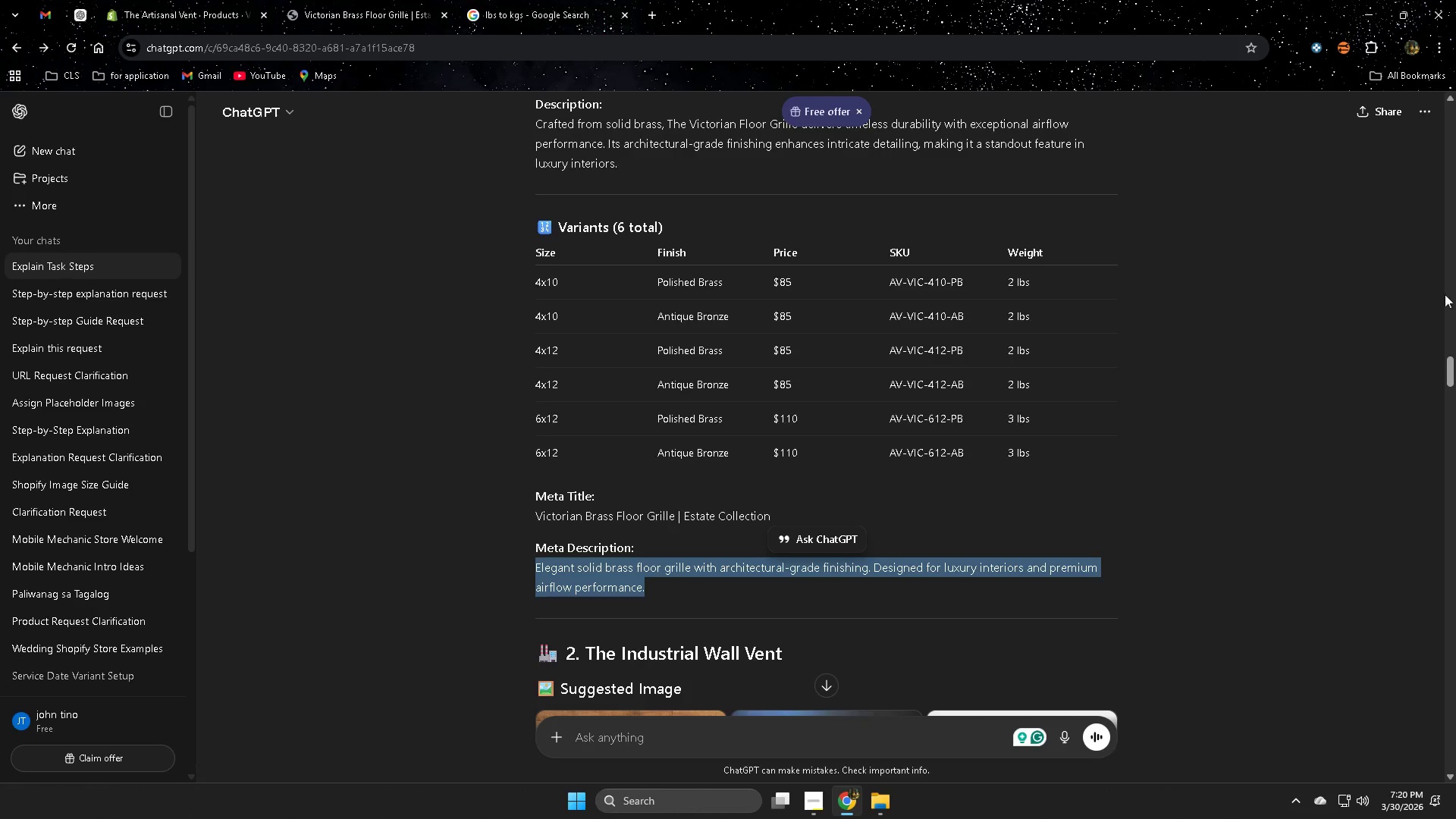 
left_click_drag(start_coordinate=[1449, 375], to_coordinate=[1434, 615])
 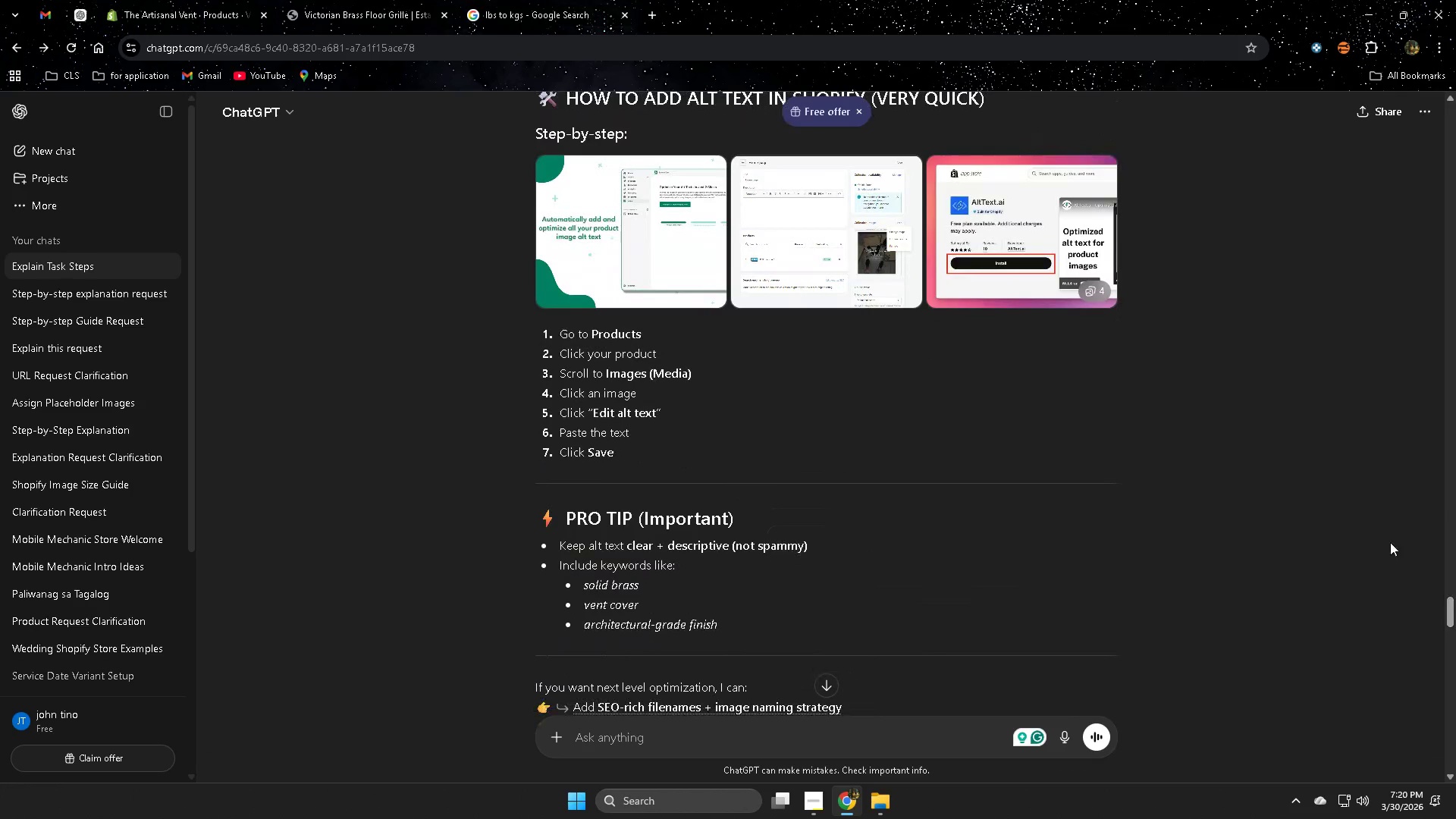 
scroll: coordinate [1364, 529], scroll_direction: down, amount: 10.0
 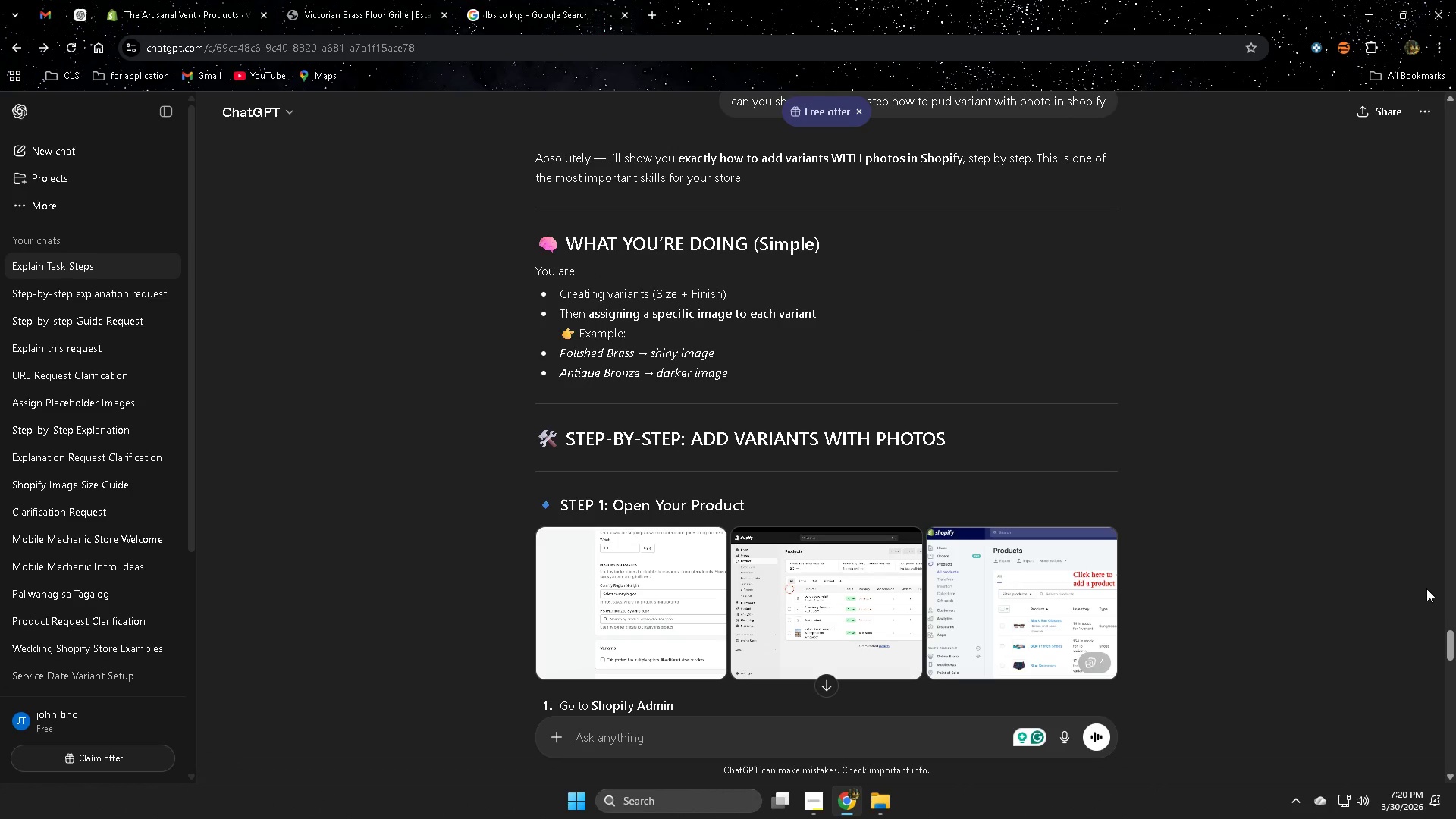 
left_click_drag(start_coordinate=[1448, 637], to_coordinate=[1445, 341])
 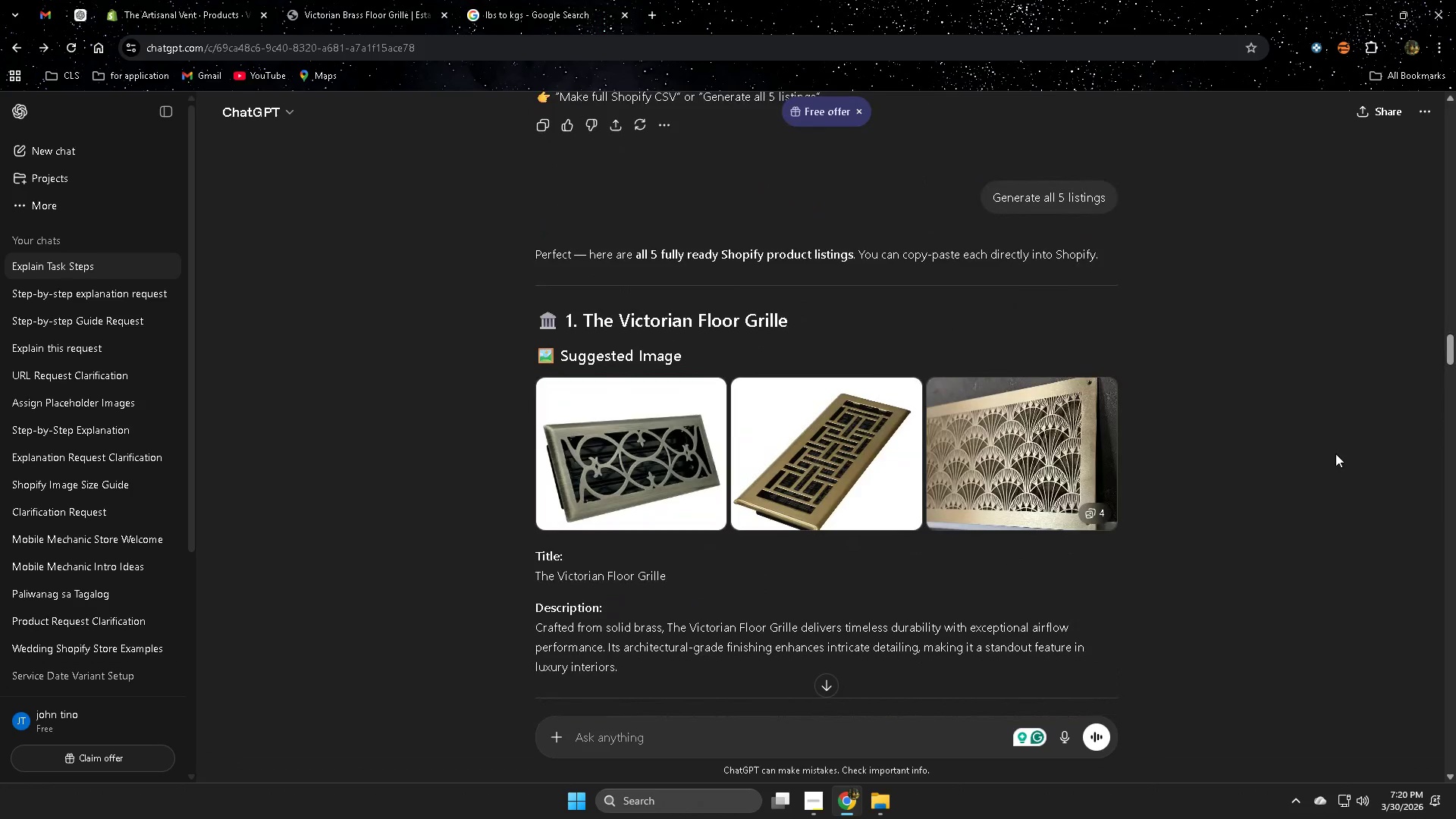 
scroll: coordinate [795, 548], scroll_direction: down, amount: 59.0
 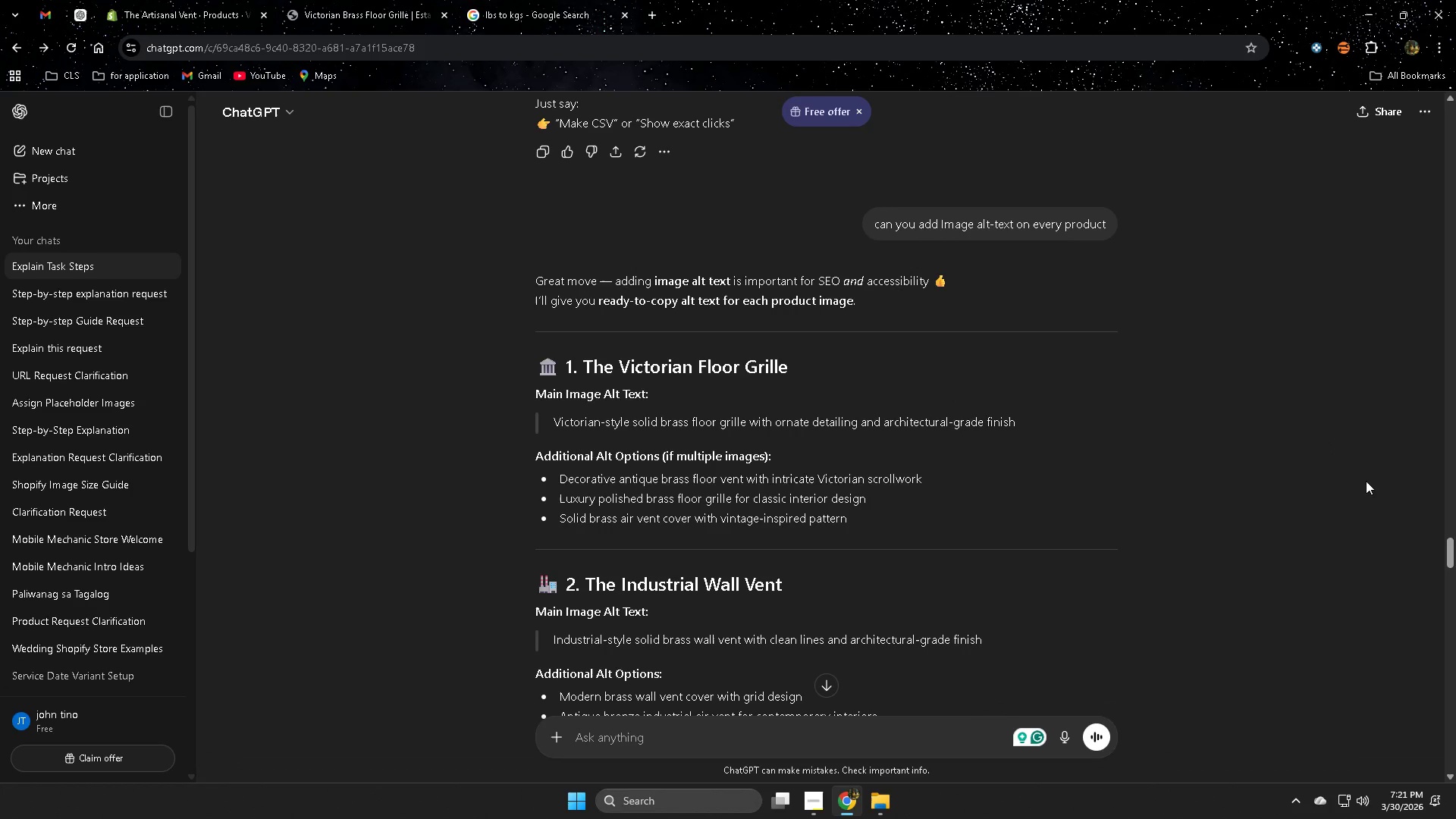 
left_click([575, 422])
 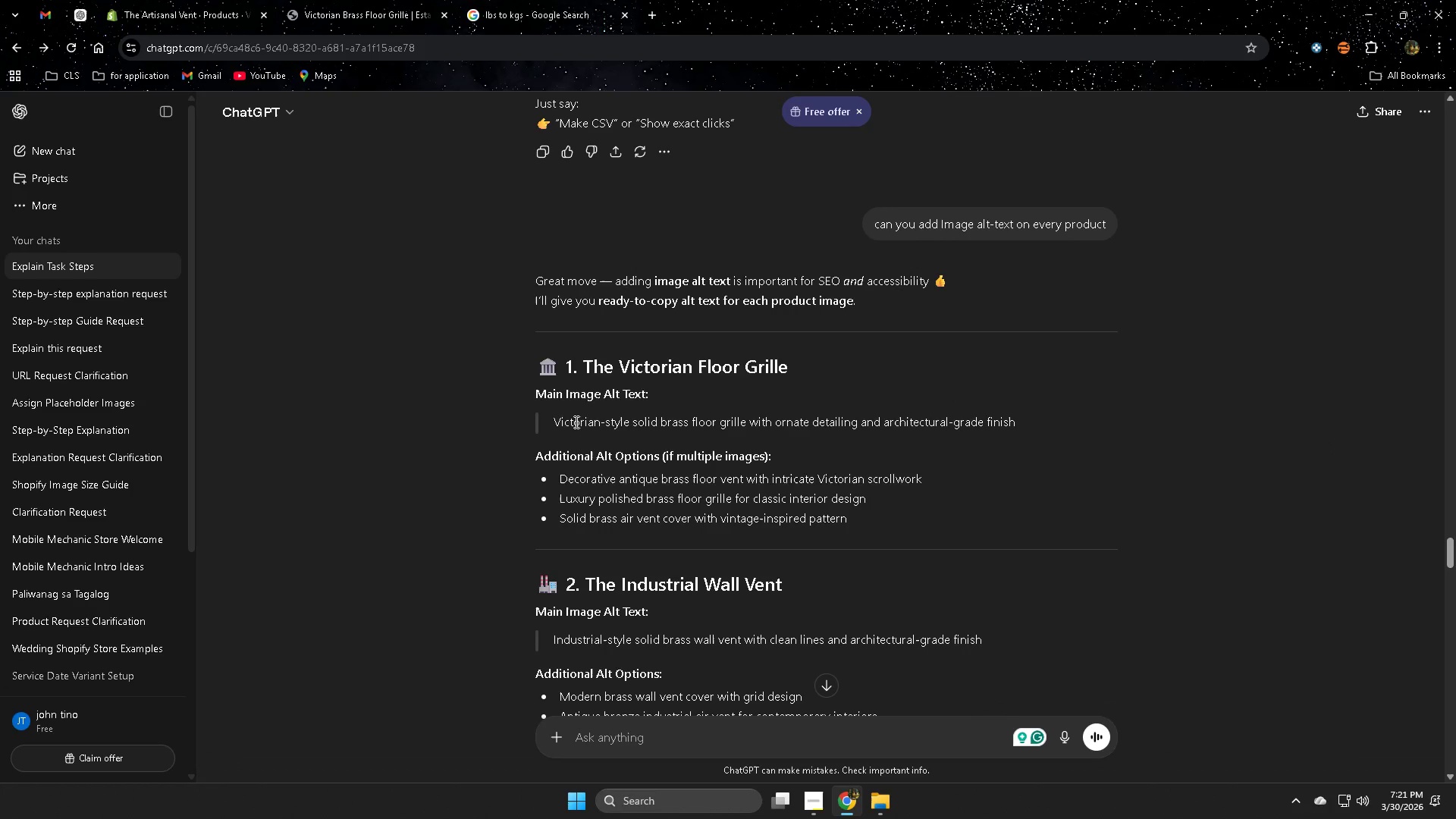 
left_click_drag(start_coordinate=[575, 422], to_coordinate=[1034, 422])
 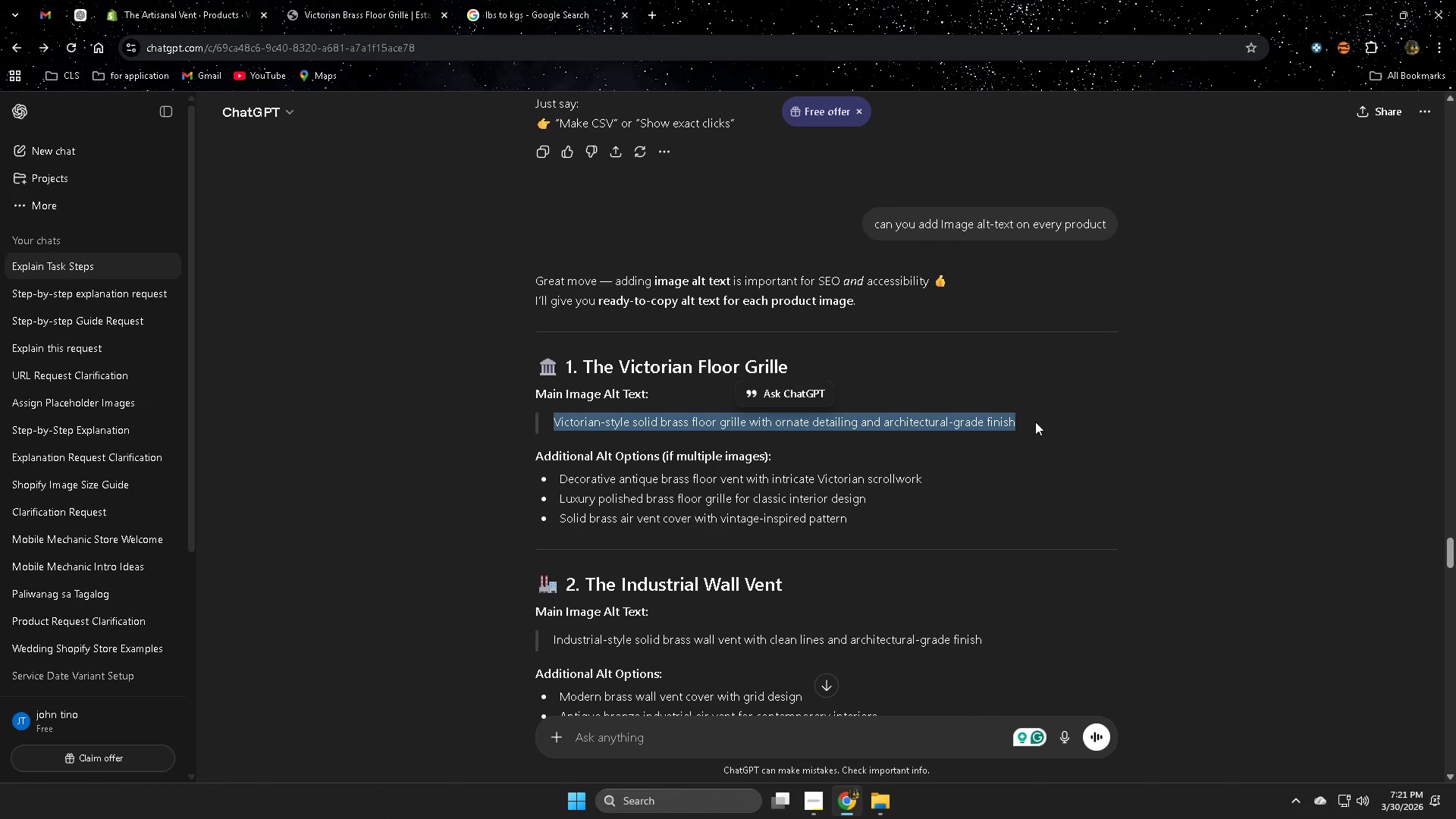 
key(Control+C)
 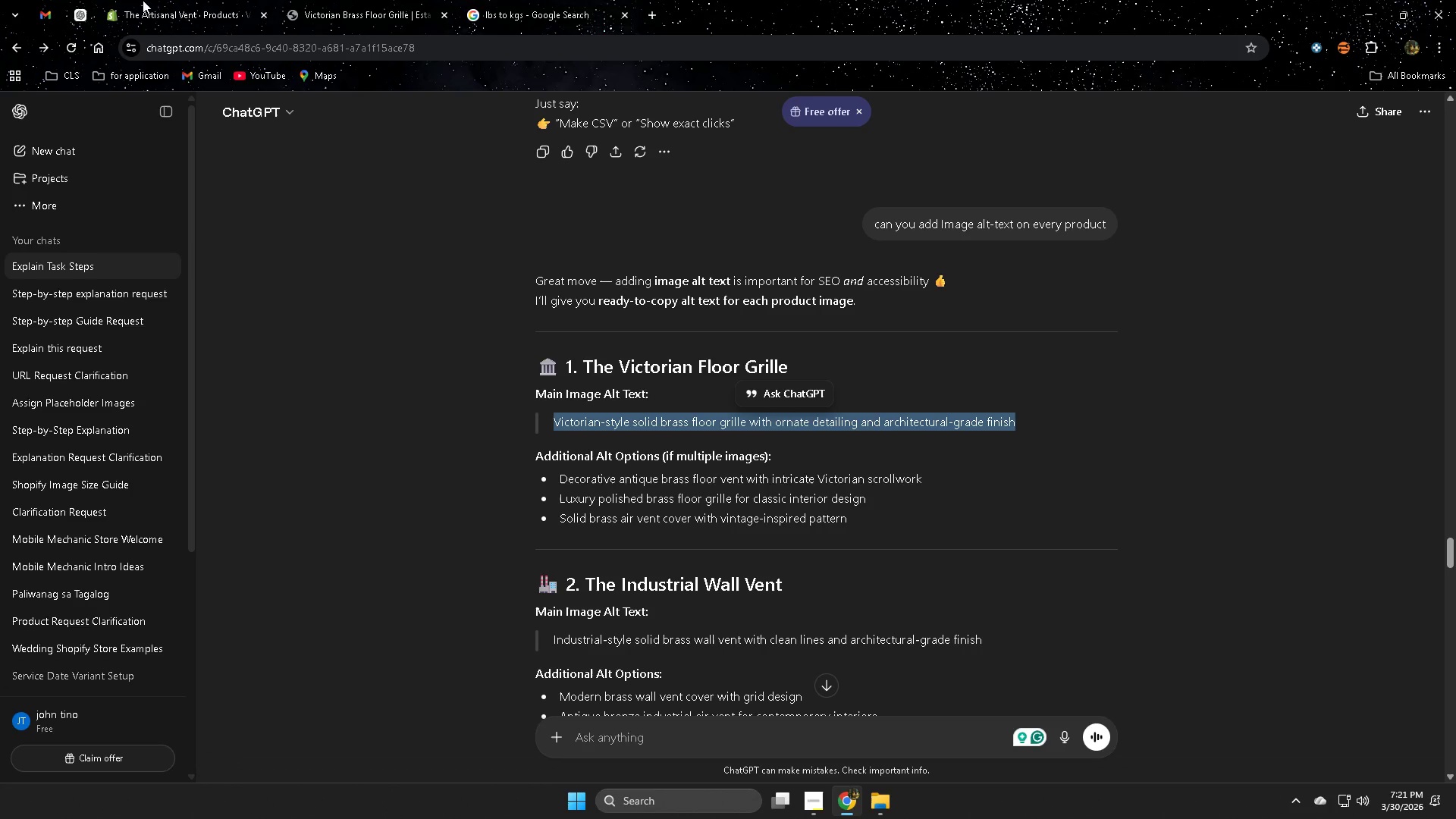 
left_click([137, 2])
 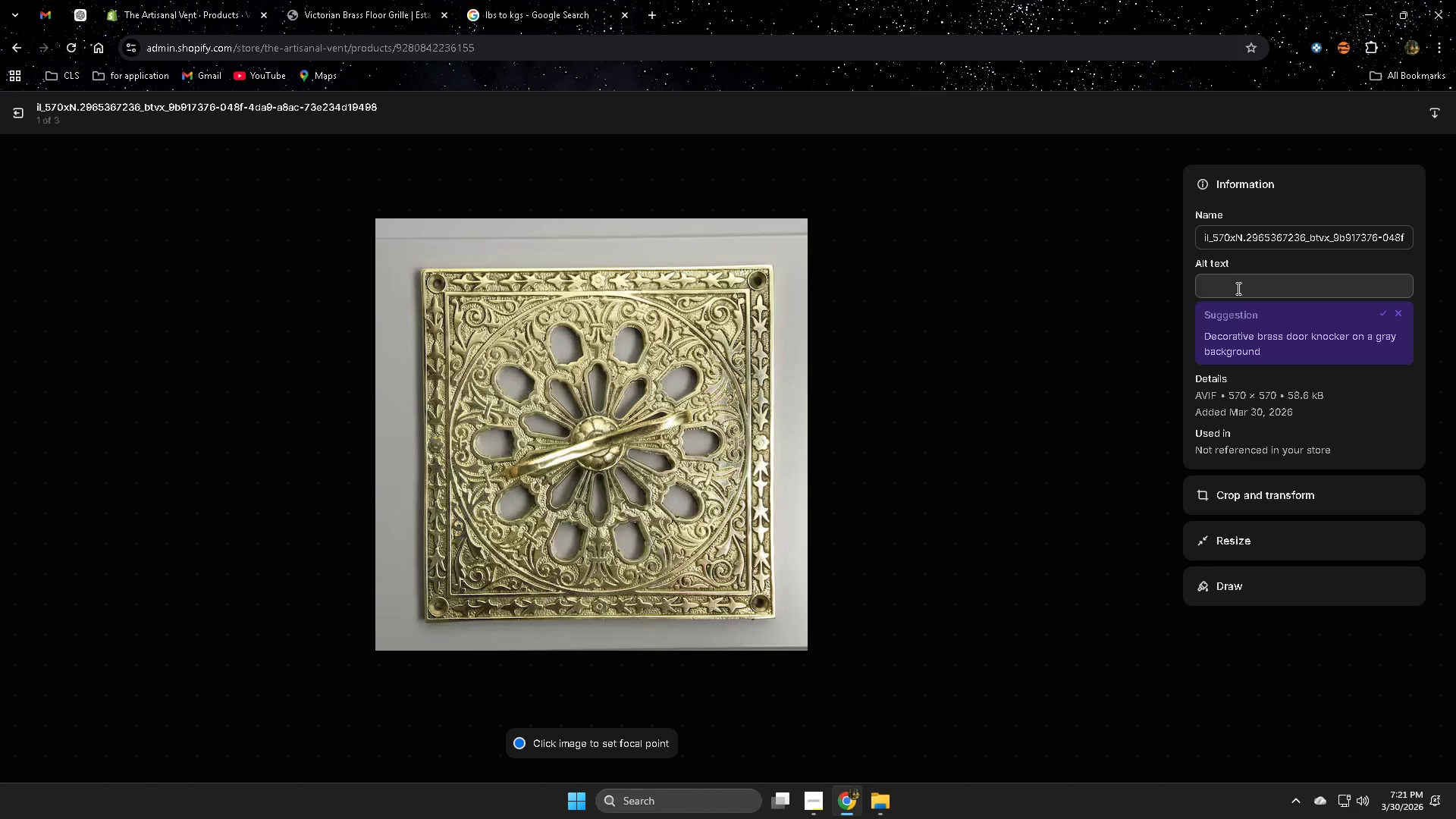 
left_click([1247, 290])
 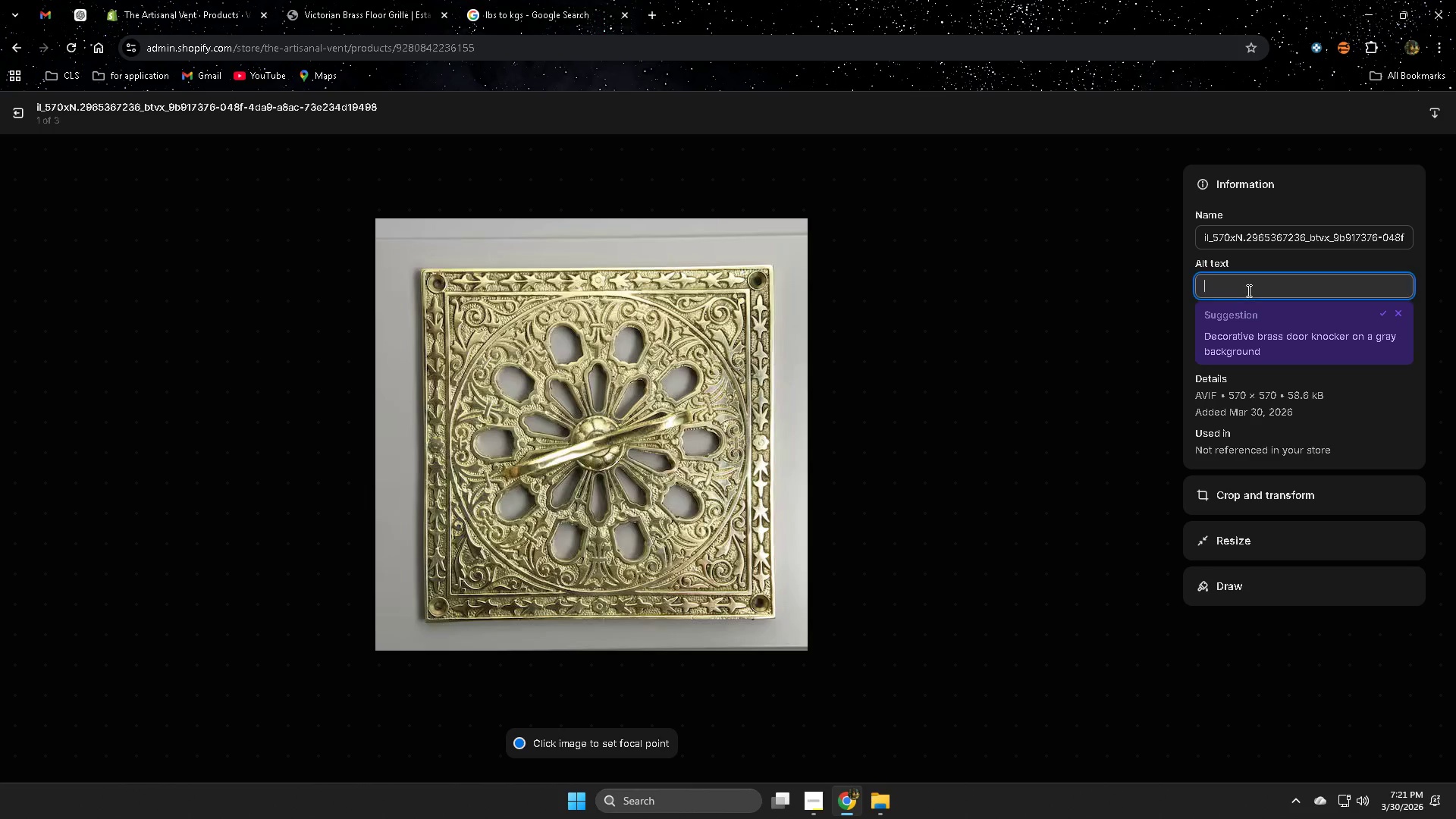 
key(Control+ControlLeft)
 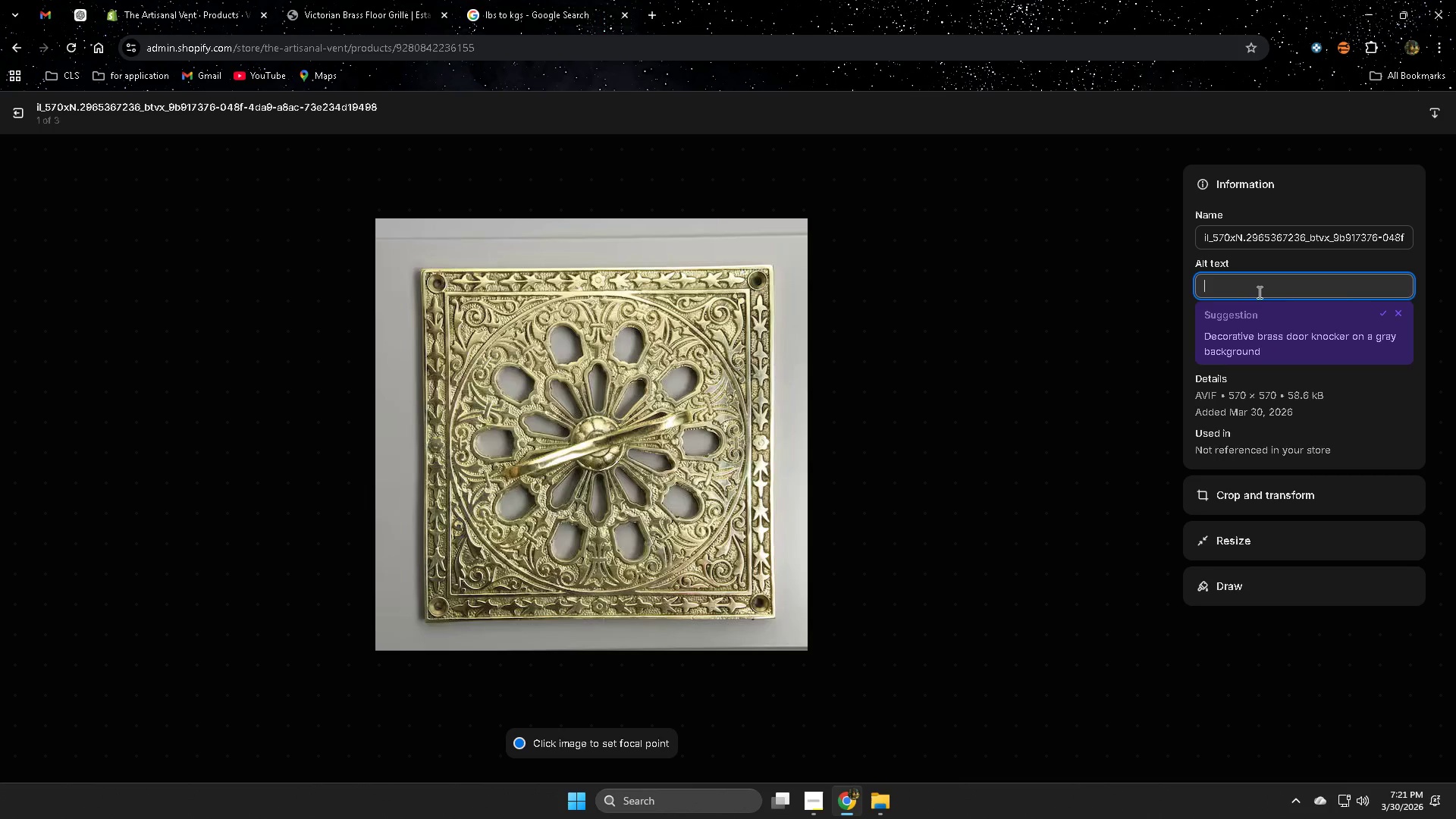 
key(Control+V)
 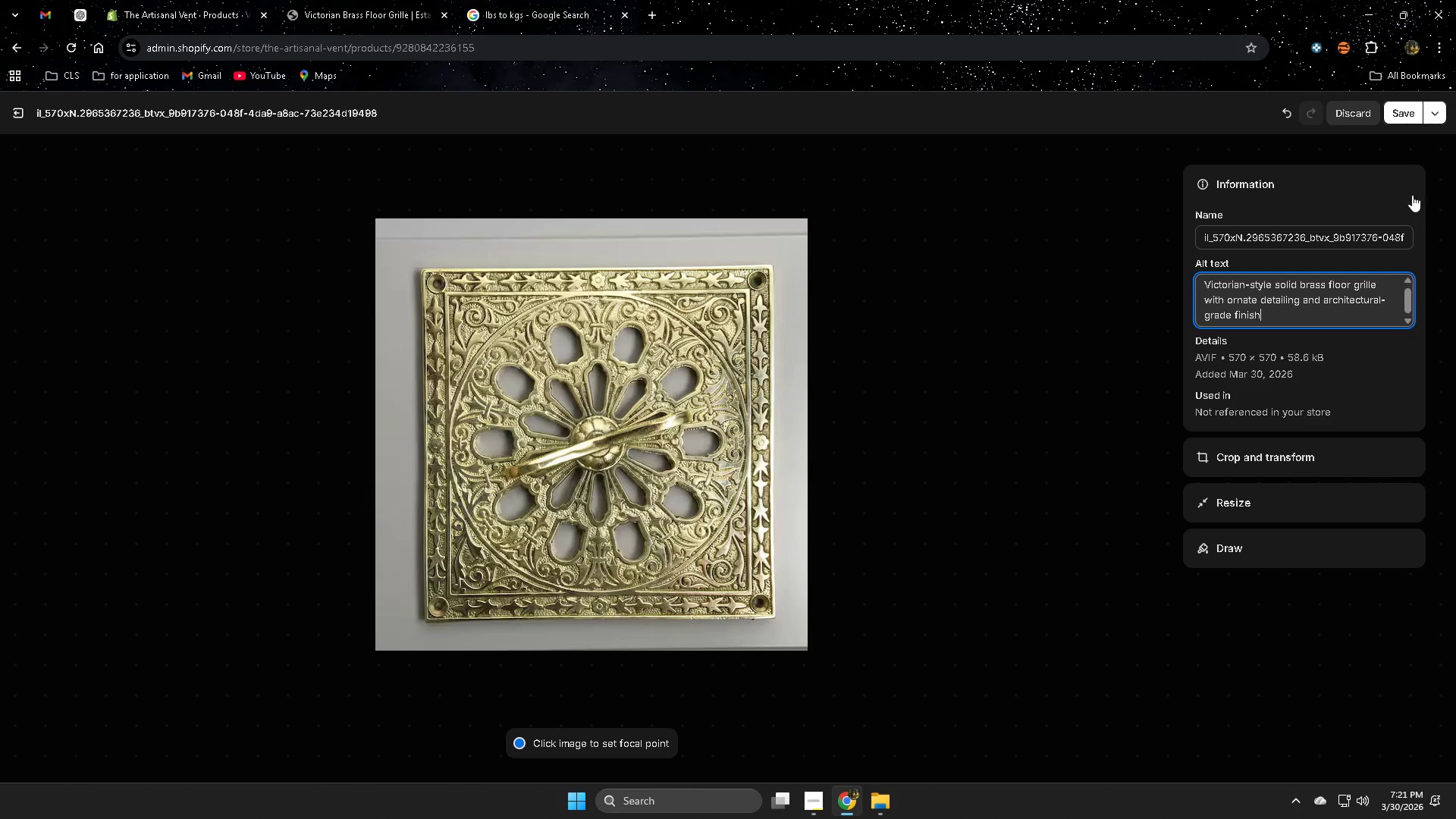 
left_click([1395, 118])
 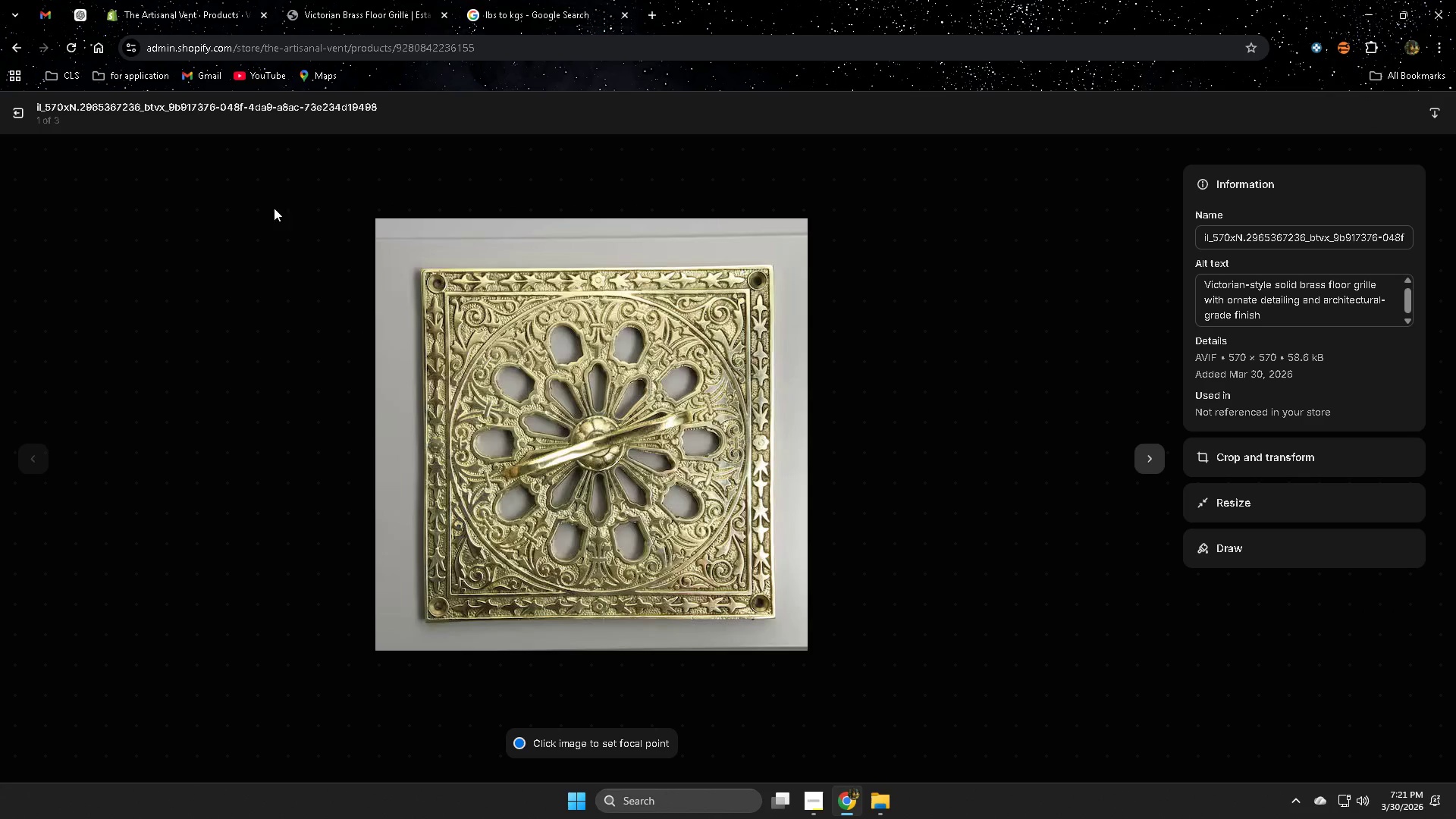 
left_click([17, 110])
 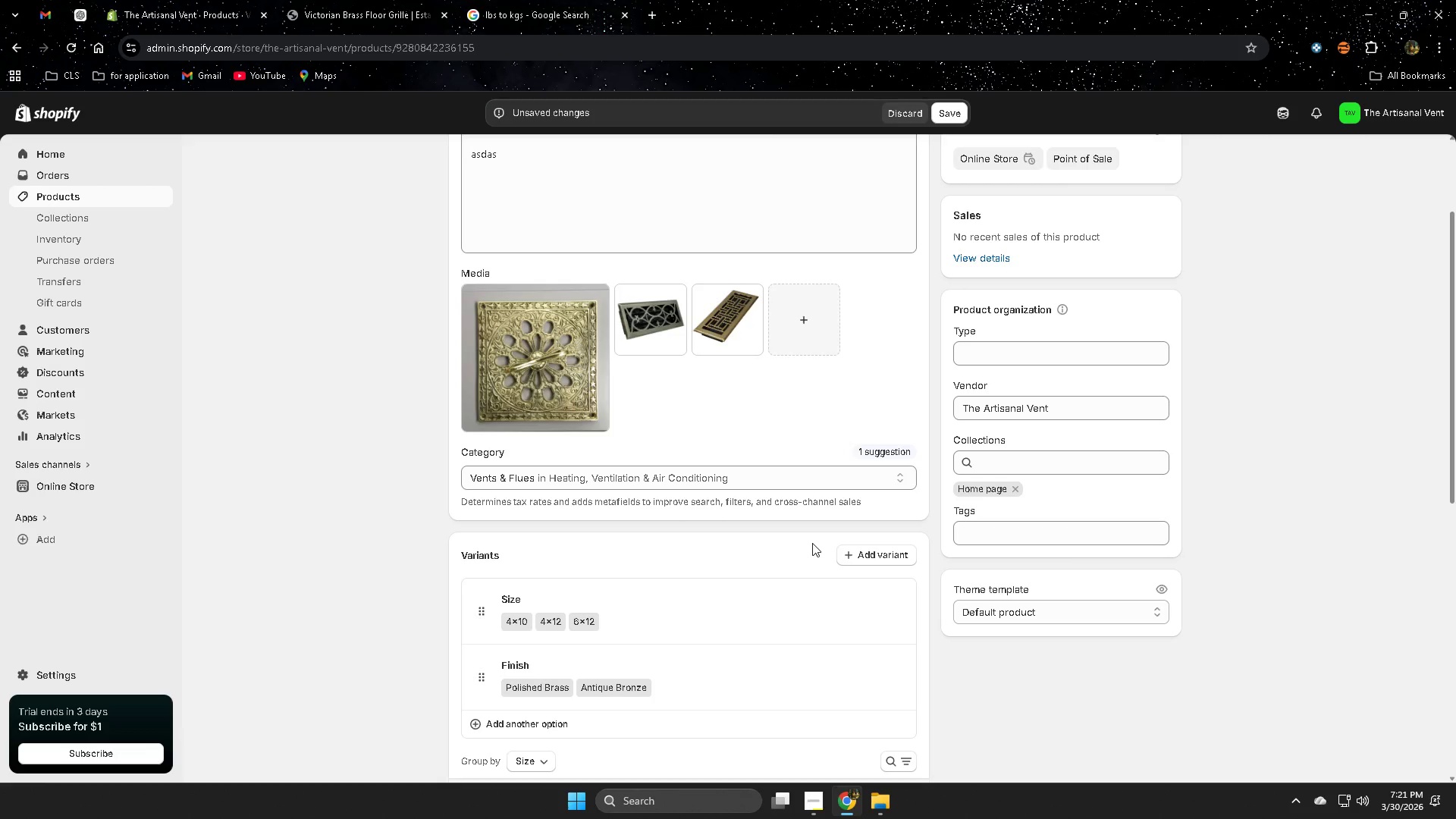 
scroll: coordinate [811, 544], scroll_direction: down, amount: 4.0
 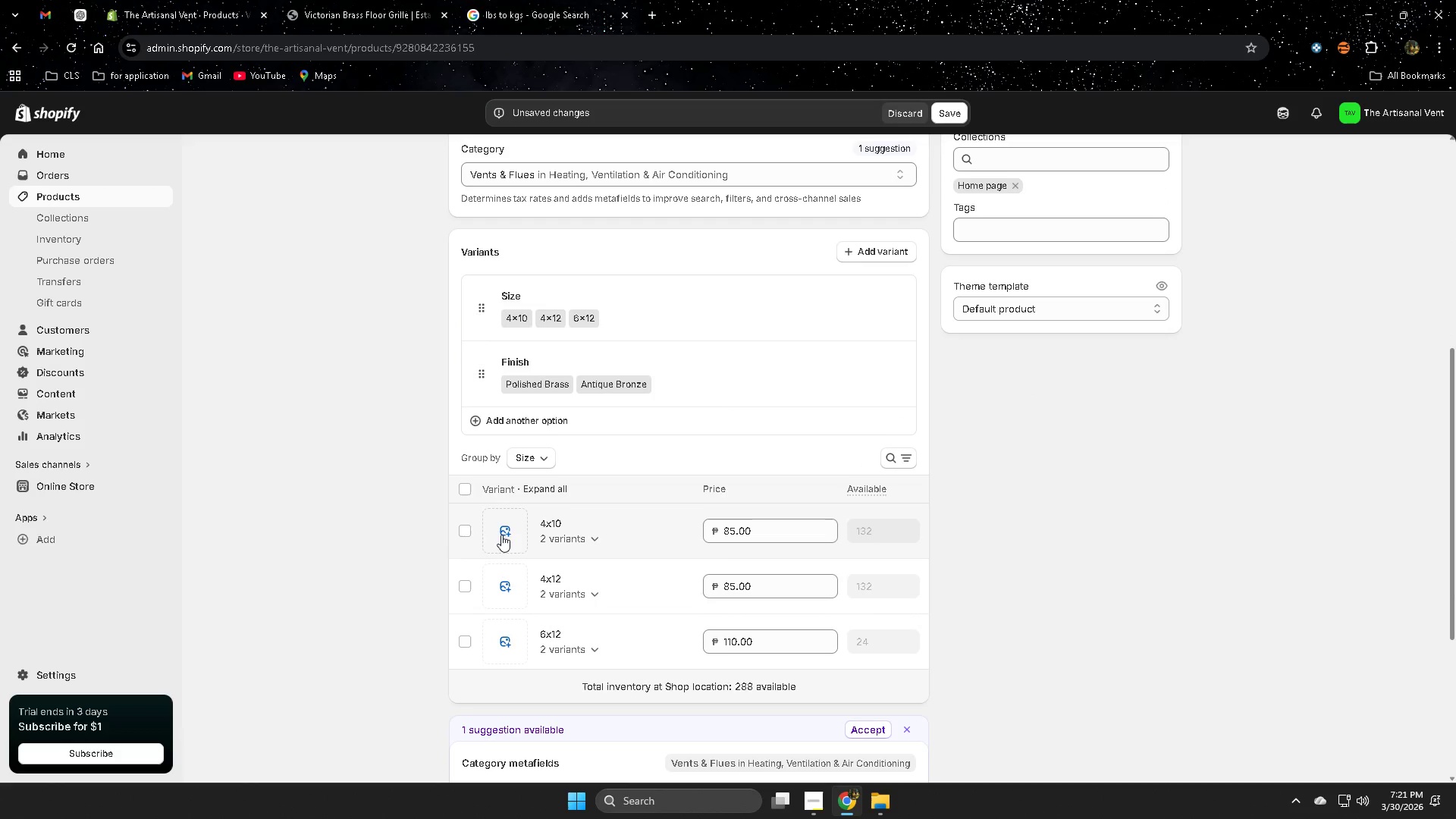 
left_click([507, 535])
 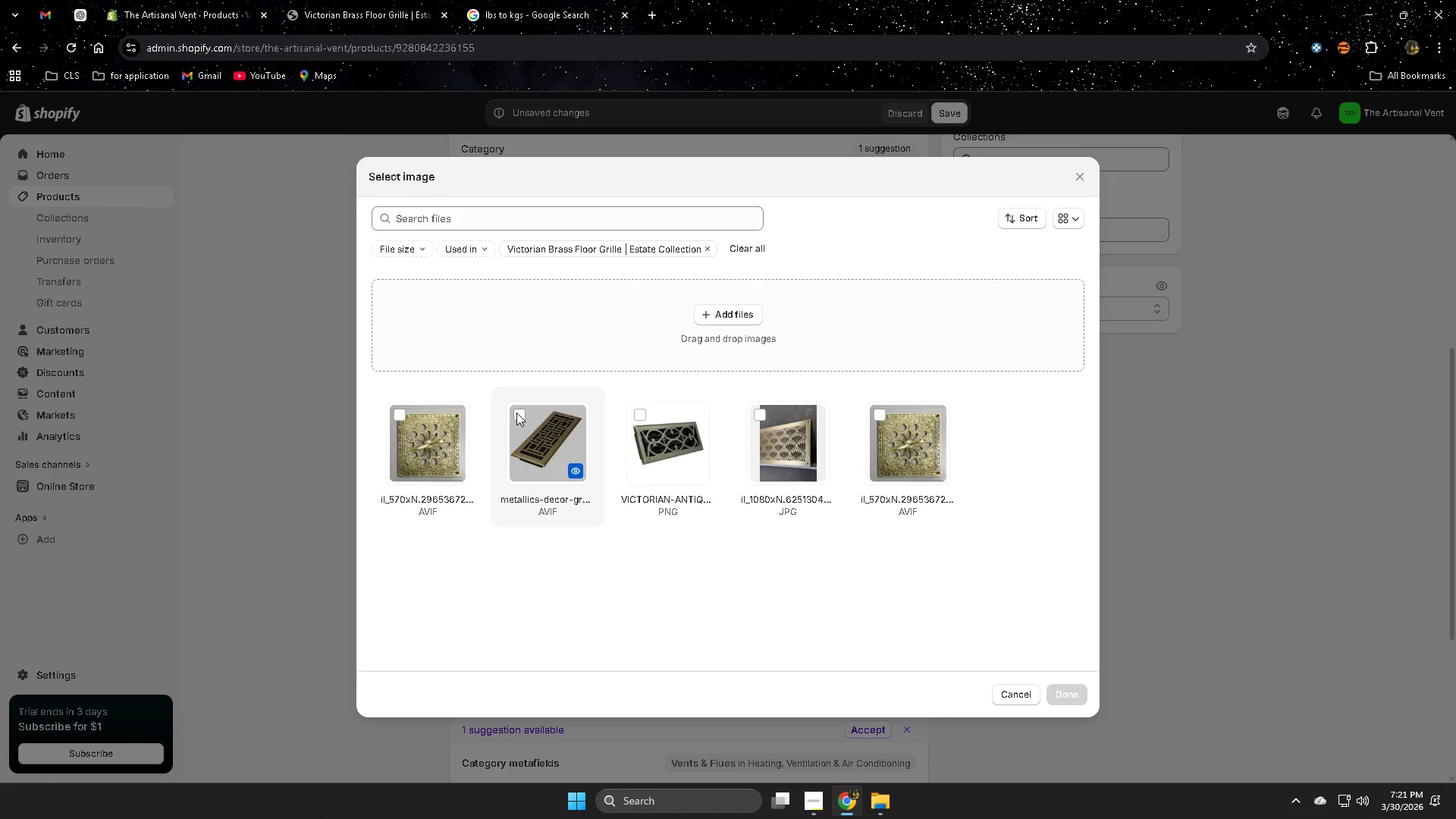 
left_click([639, 413])
 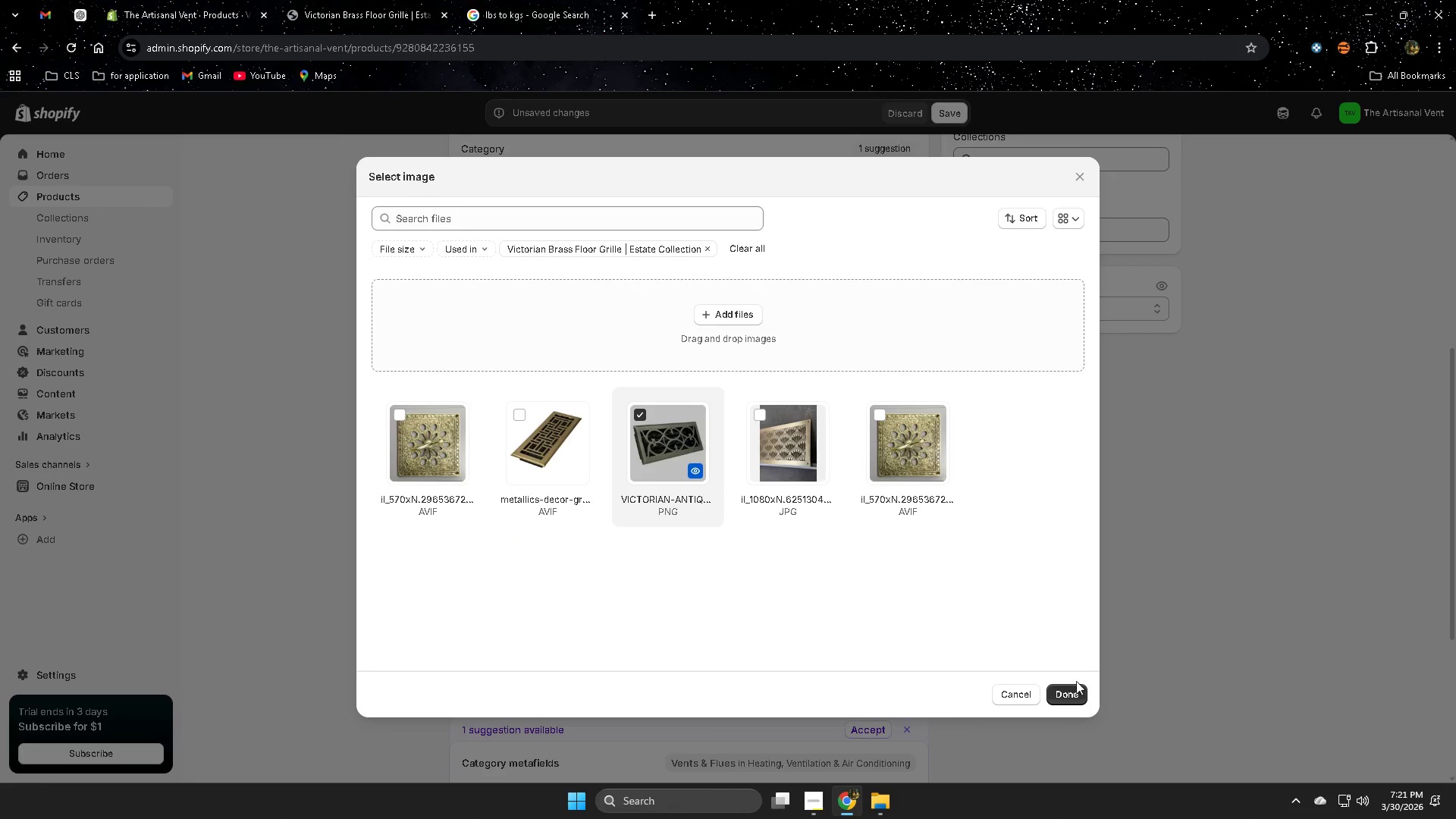 
left_click([1065, 692])
 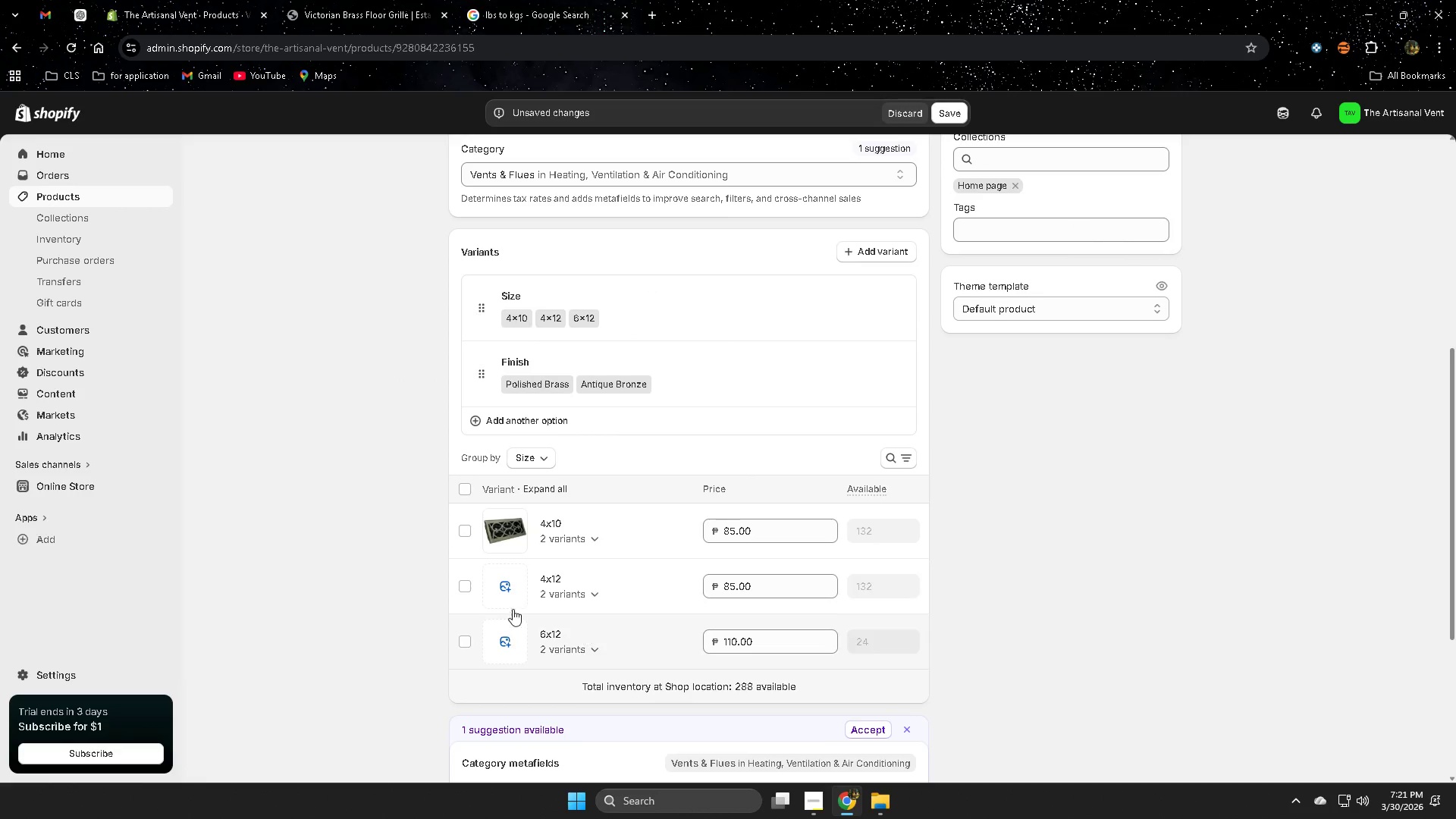 
left_click([509, 594])
 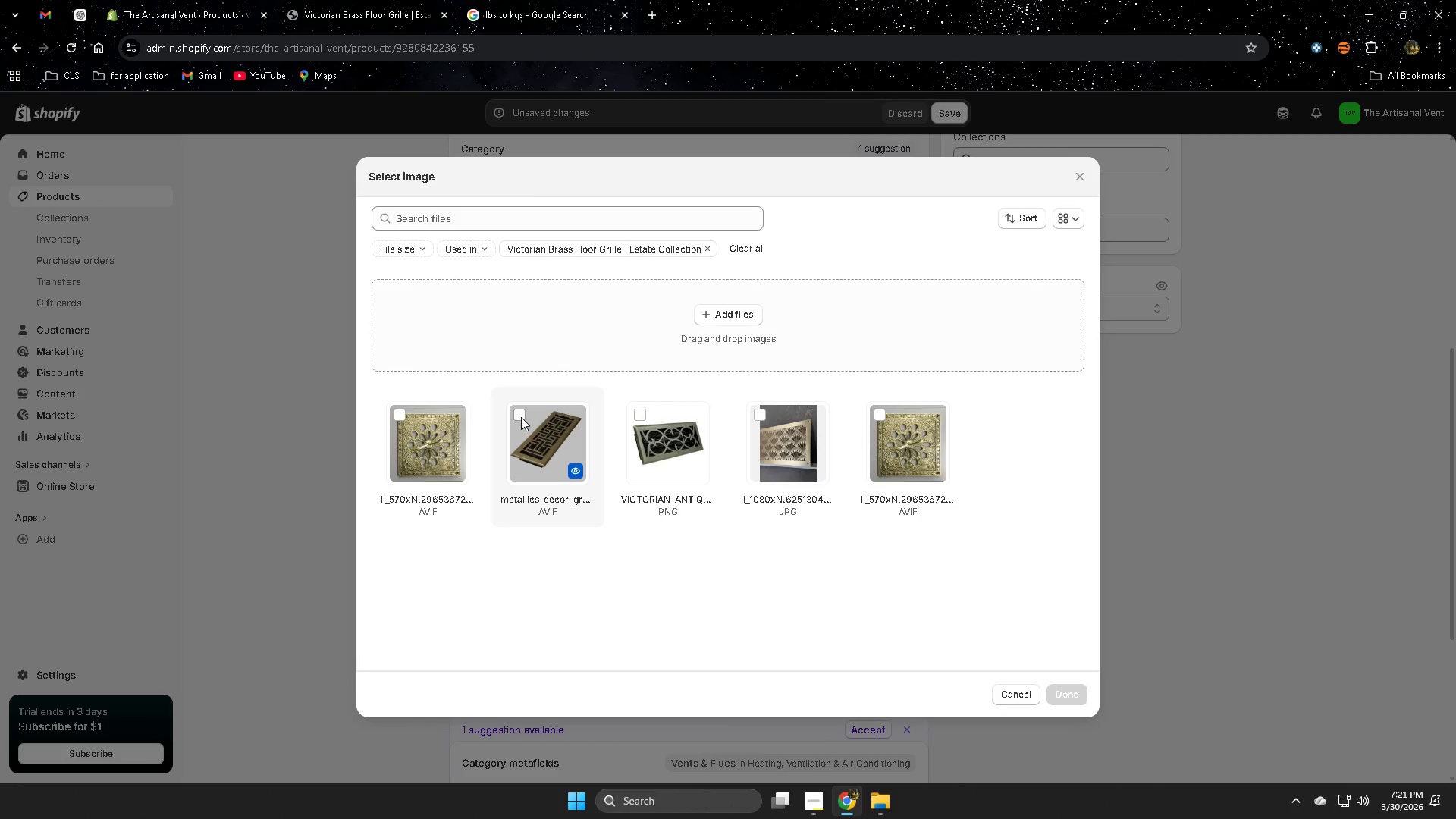 
left_click([521, 417])
 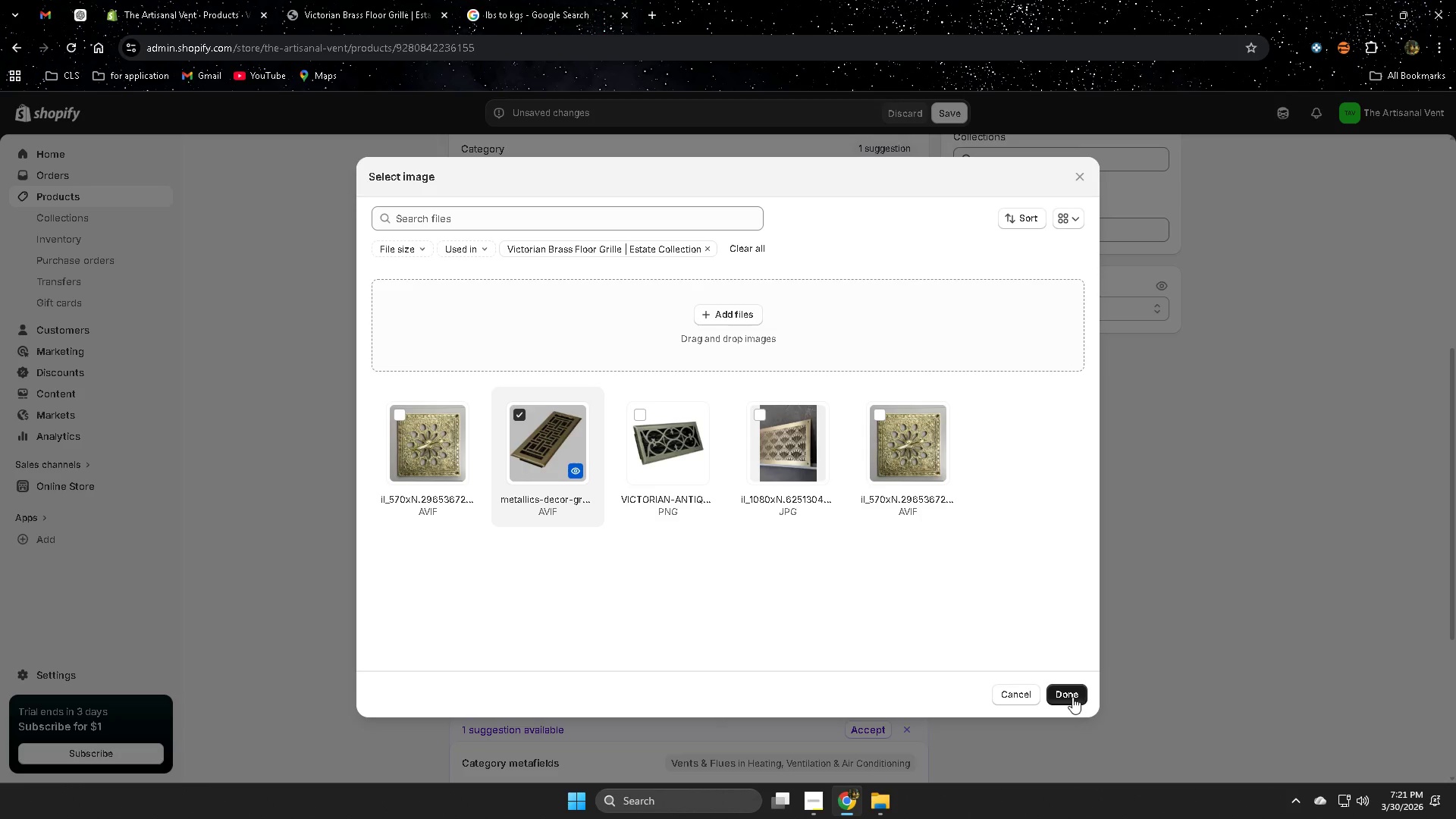 
left_click([1071, 697])
 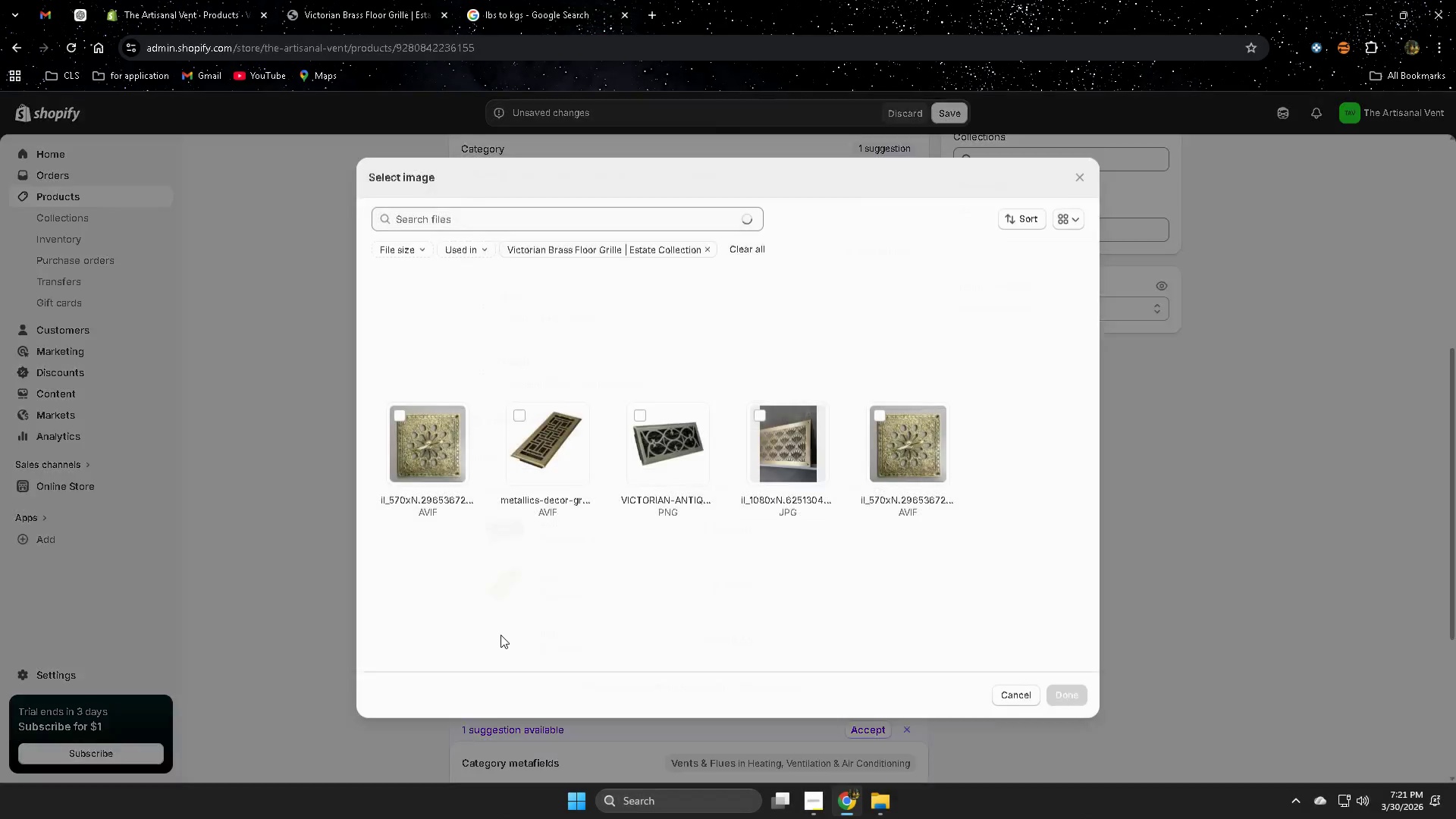 
left_click([400, 416])
 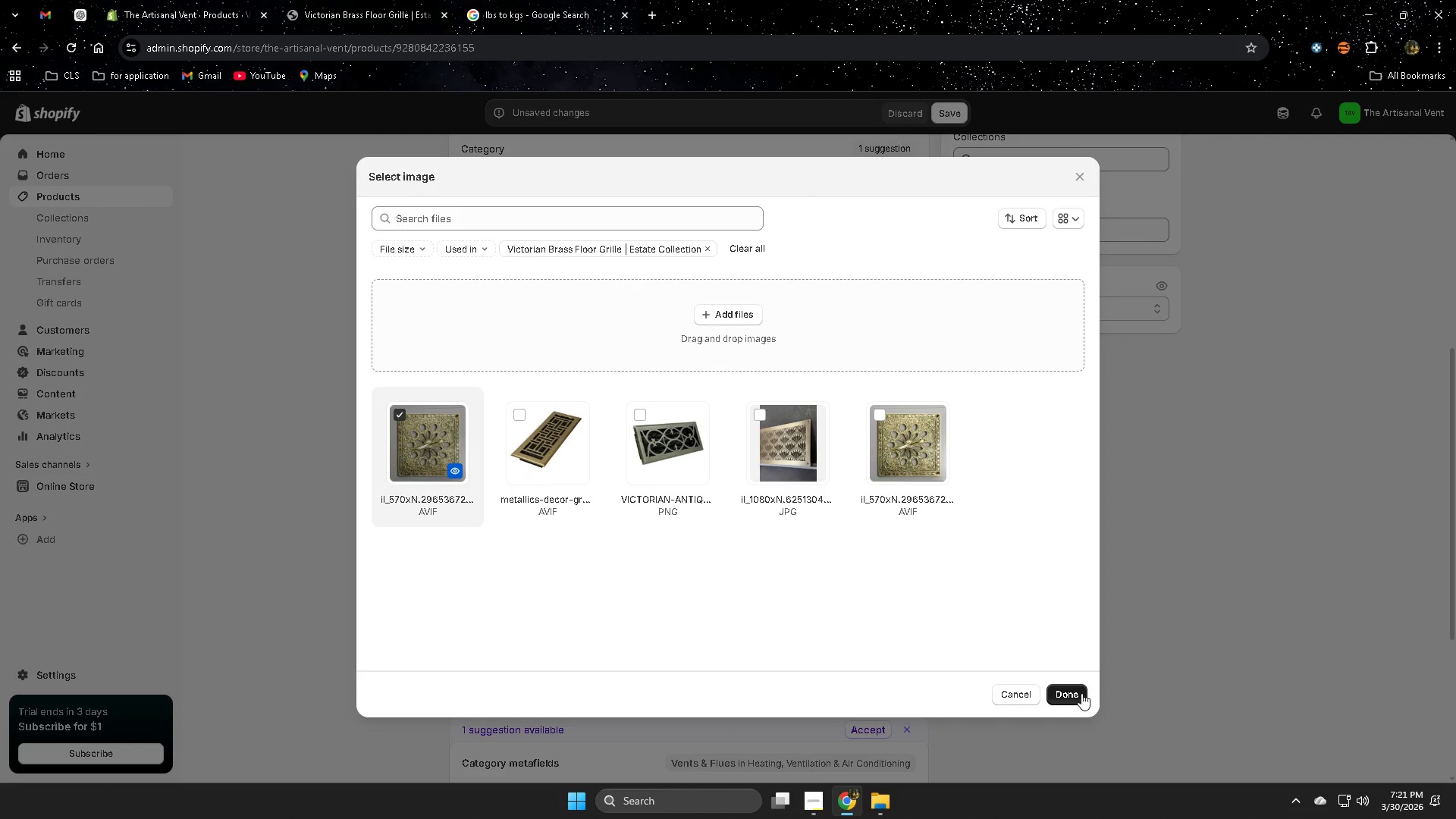 
left_click([1072, 695])
 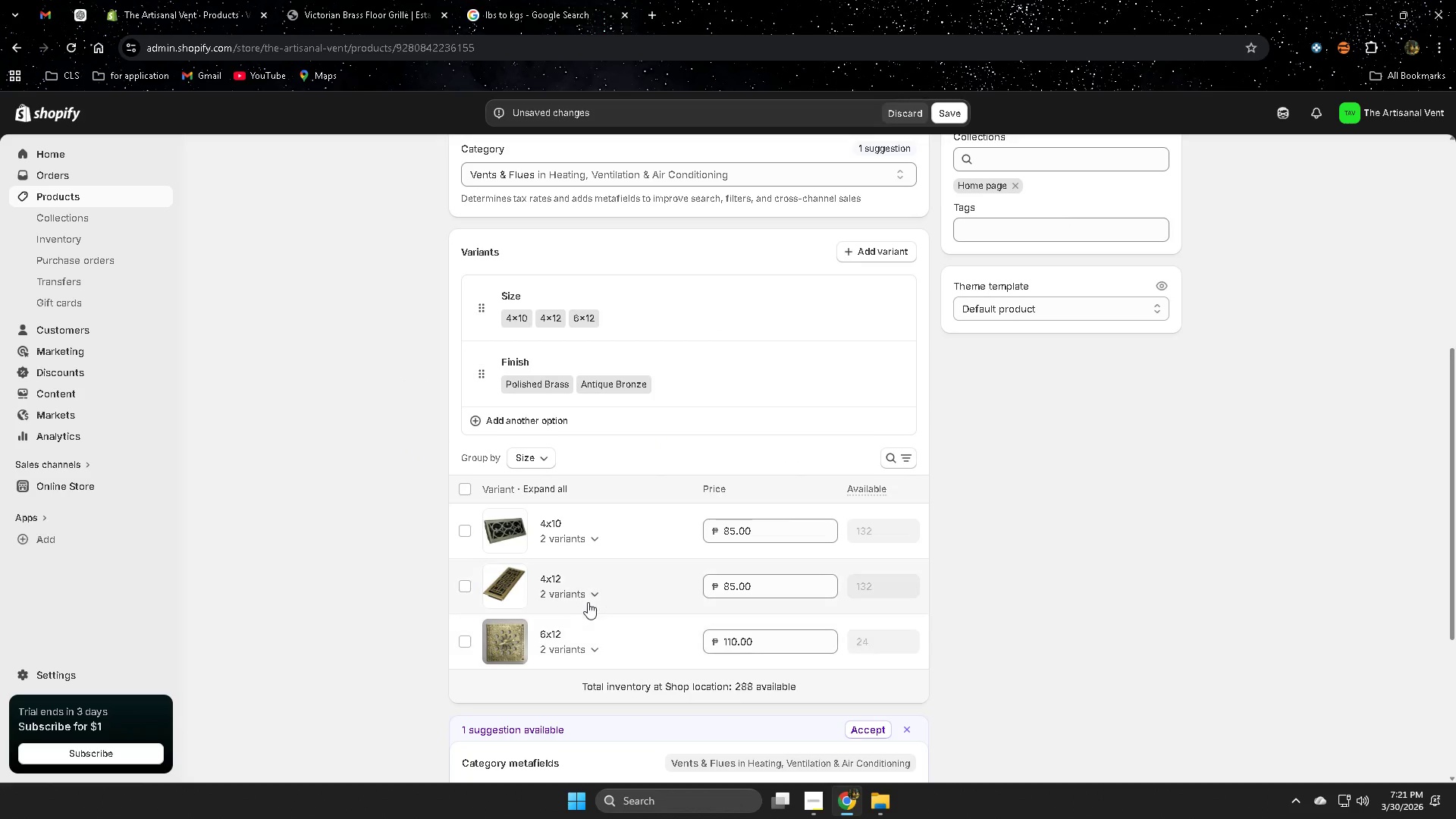 
scroll: coordinate [1103, 529], scroll_direction: down, amount: 6.0
 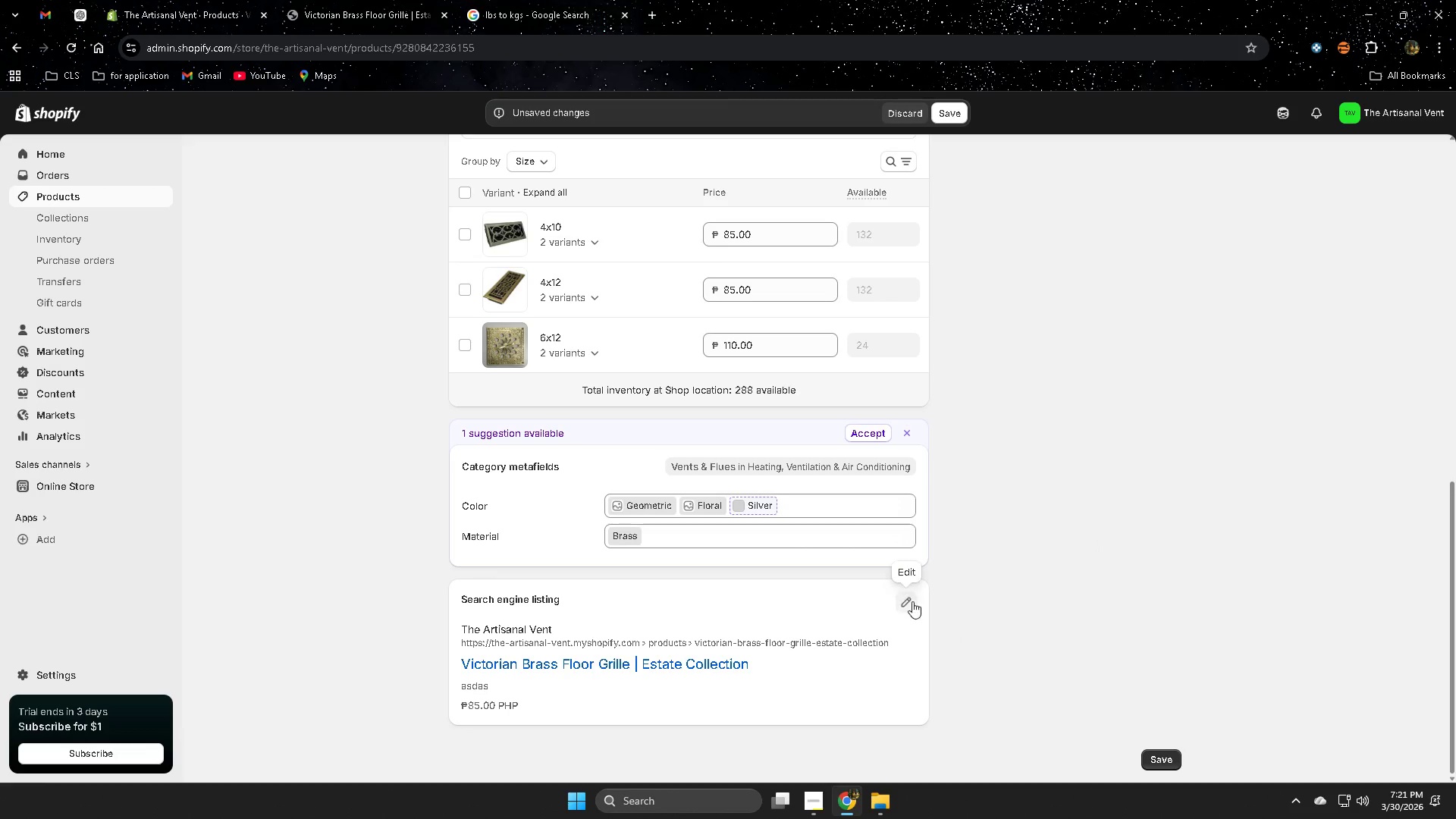 
left_click([903, 607])
 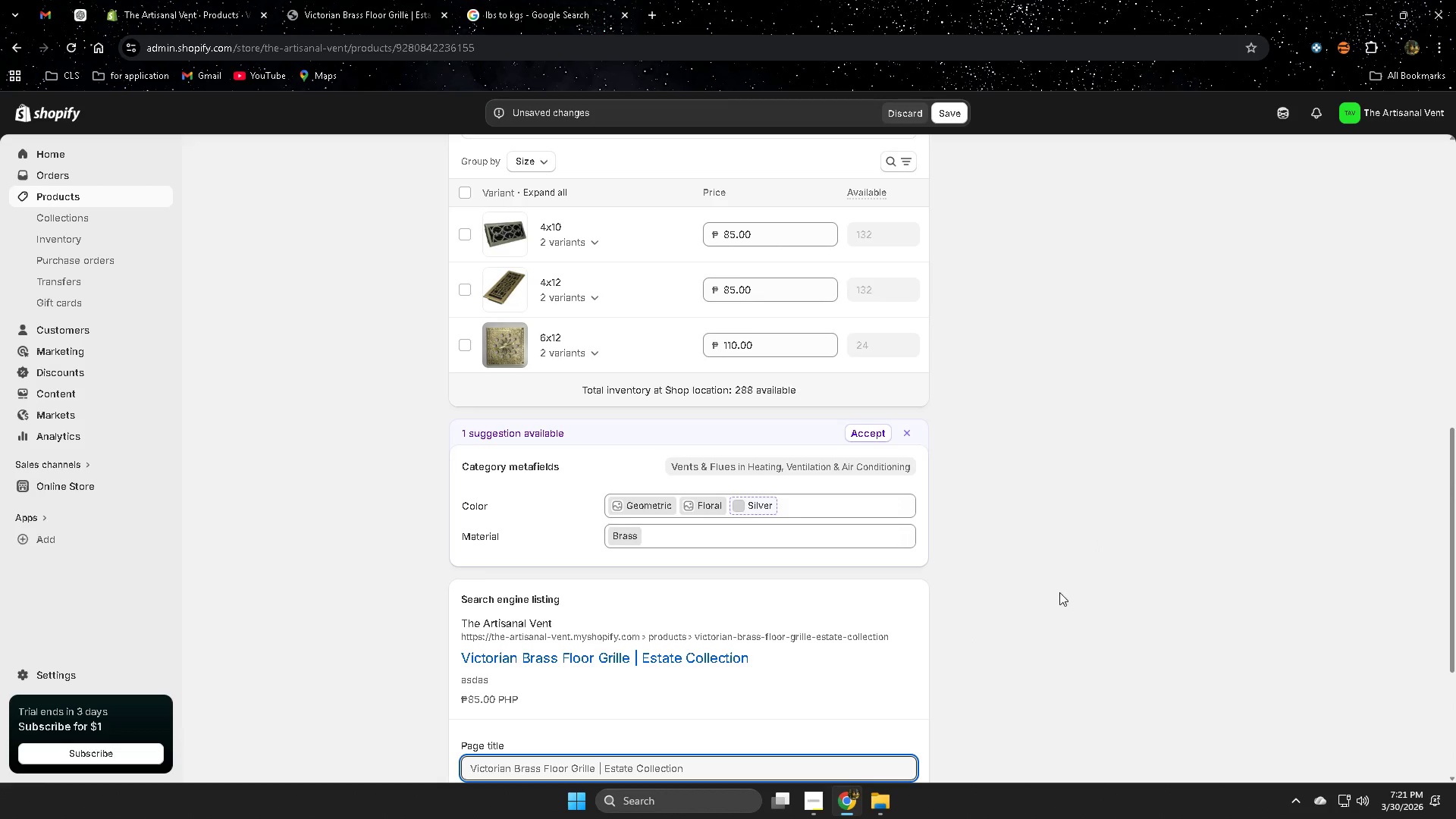 
scroll: coordinate [1059, 592], scroll_direction: down, amount: 3.0
 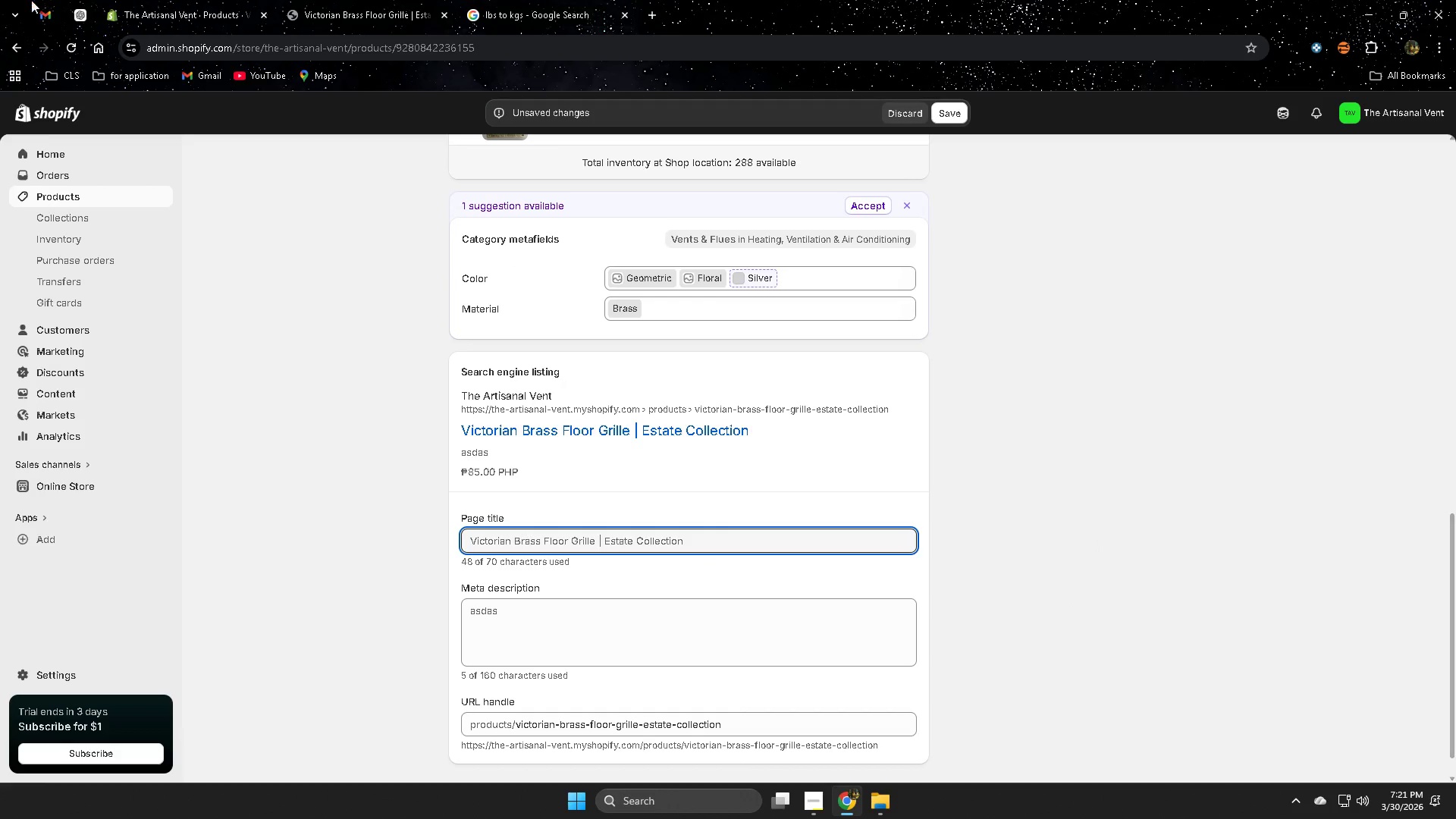 
left_click([149, 5])
 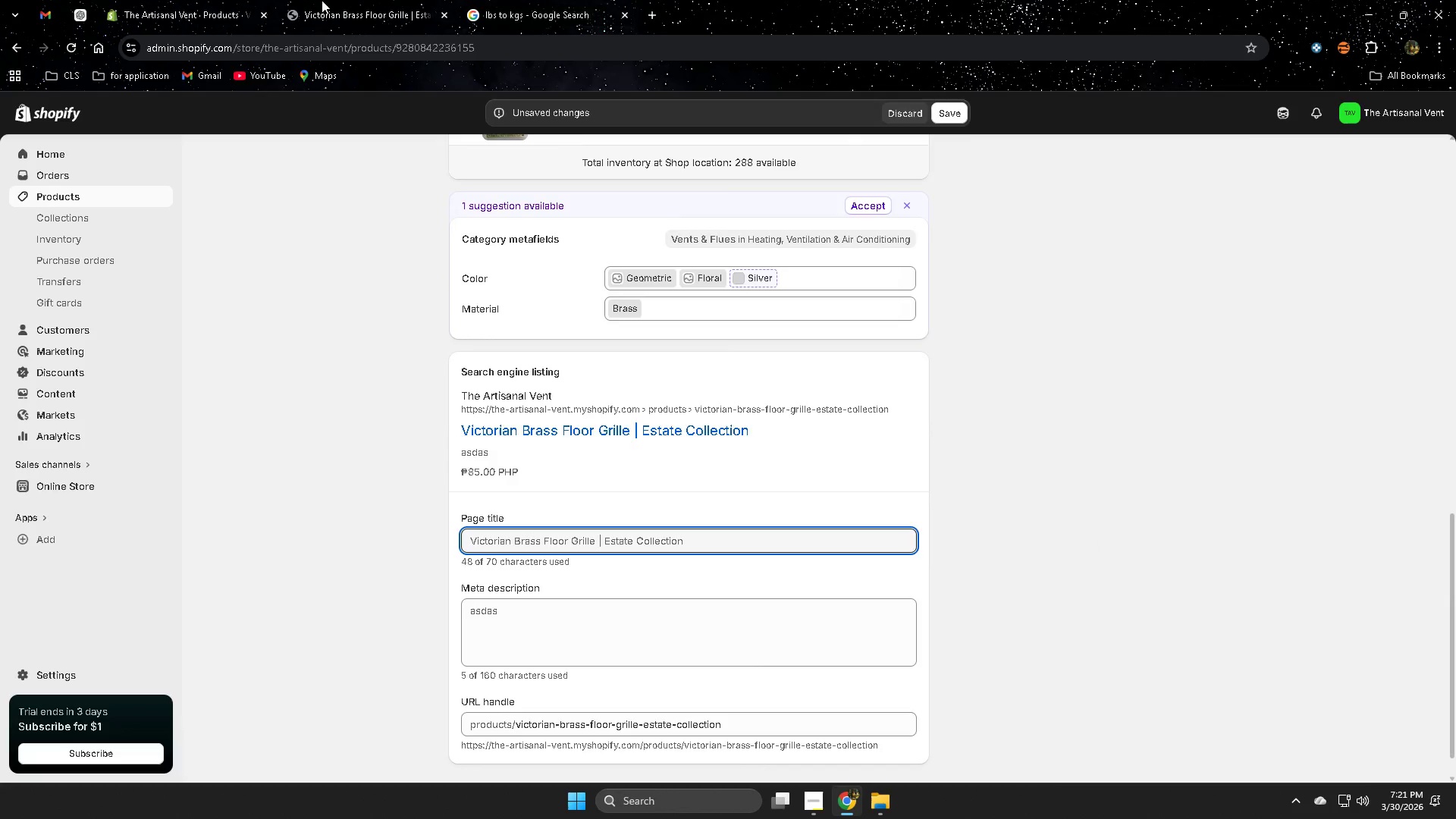 
left_click([334, 0])
 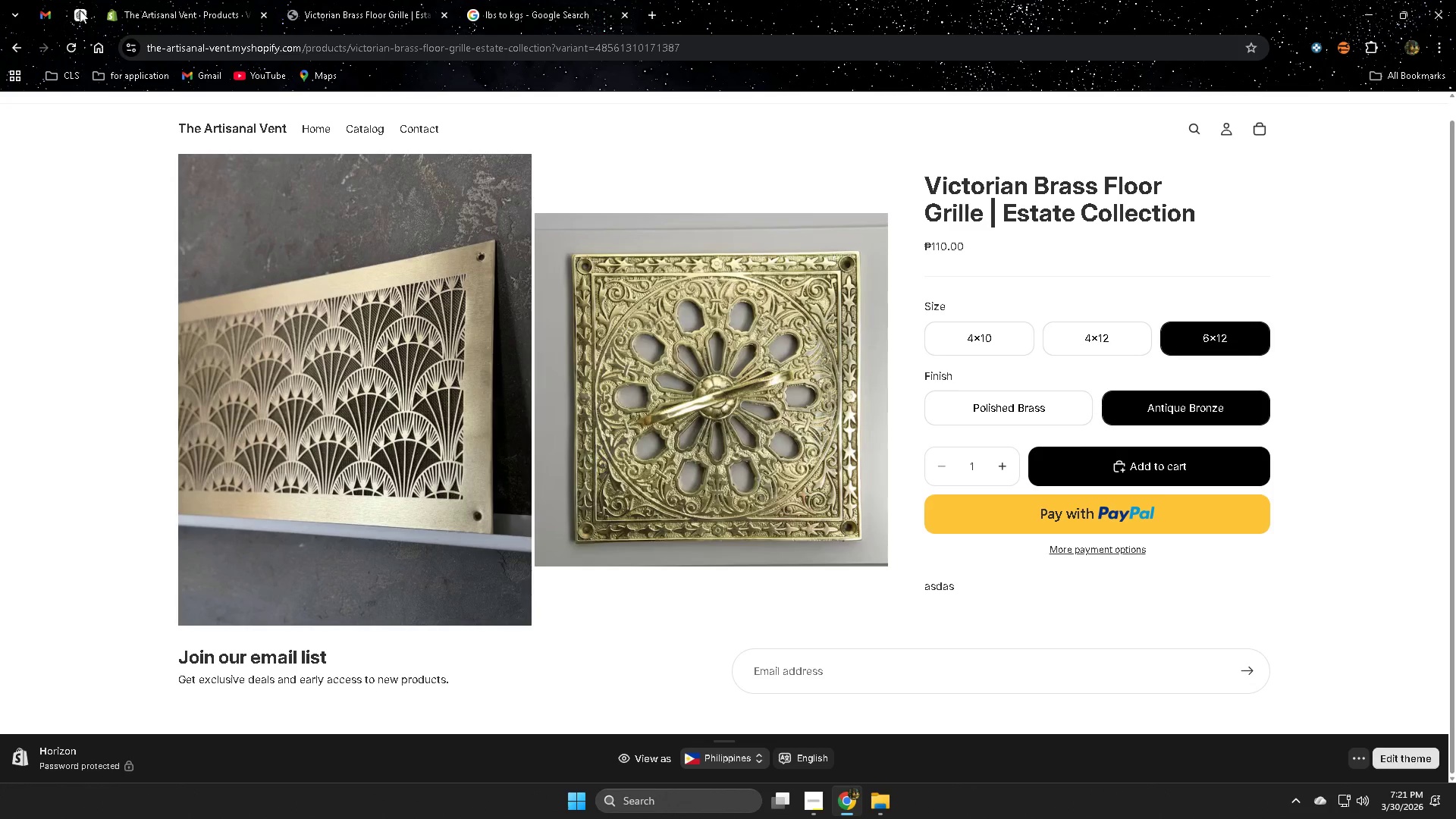 
left_click([80, 11])
 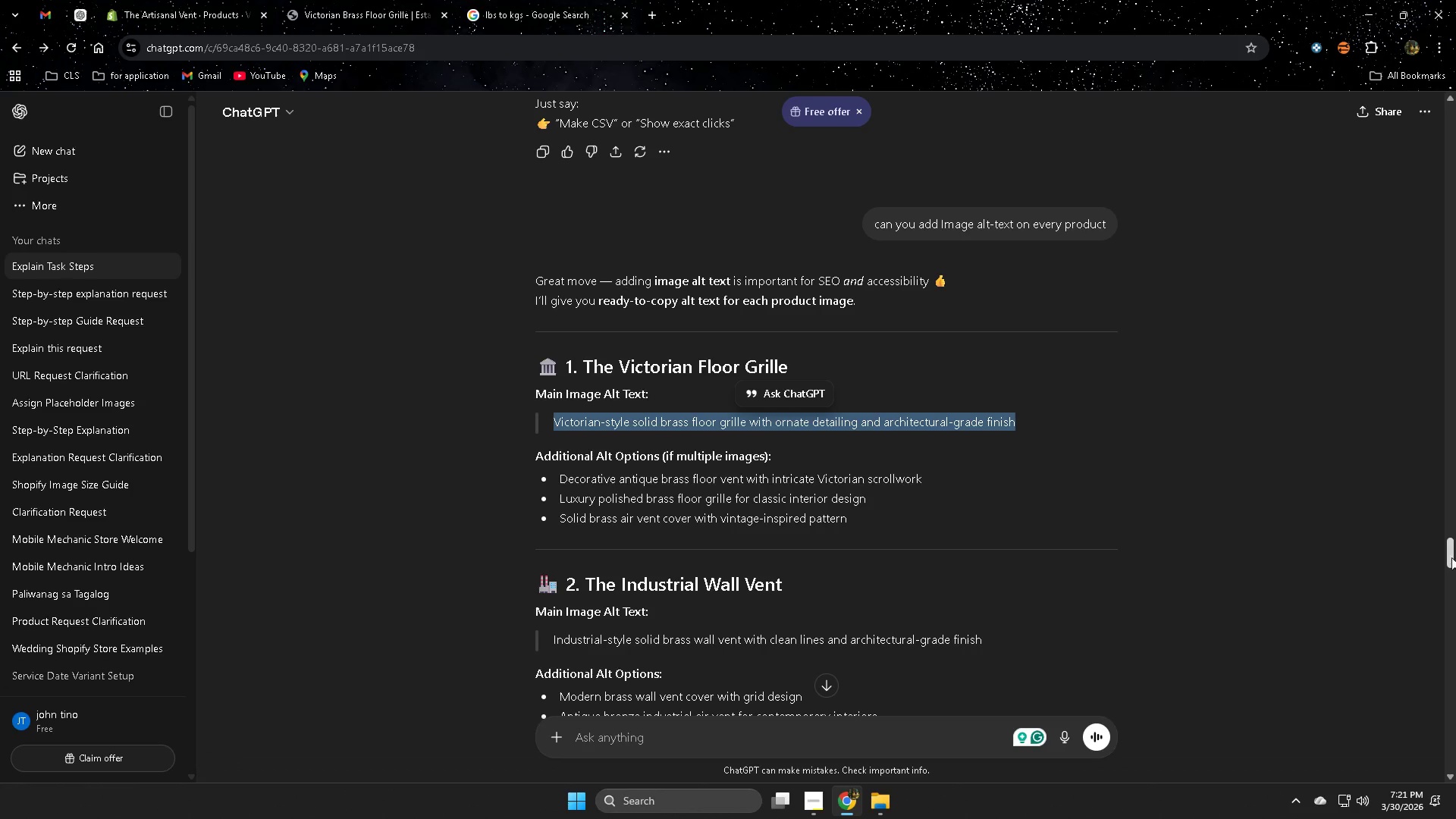 
left_click_drag(start_coordinate=[1450, 553], to_coordinate=[1455, 507])
 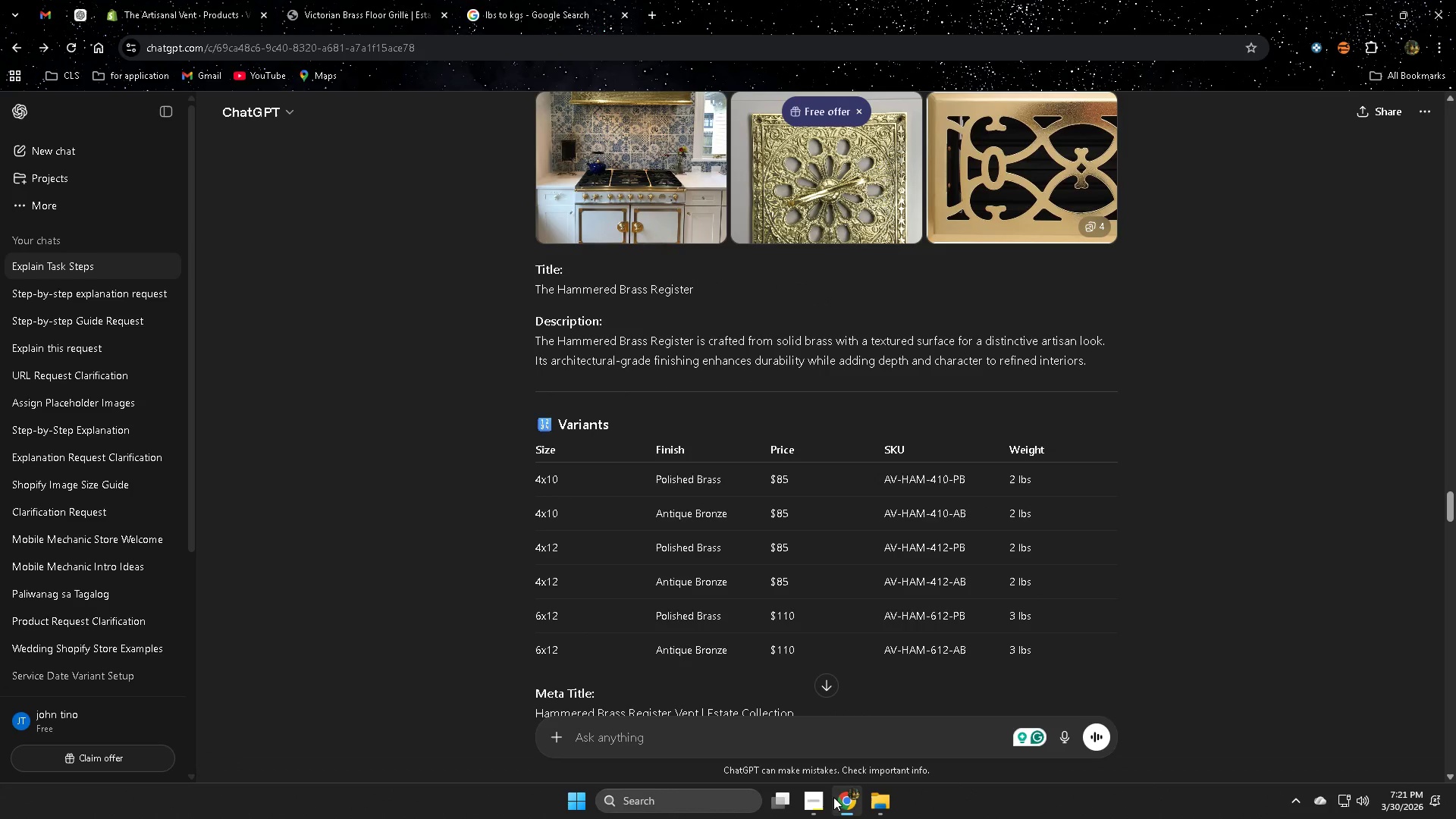 
left_click([813, 808])